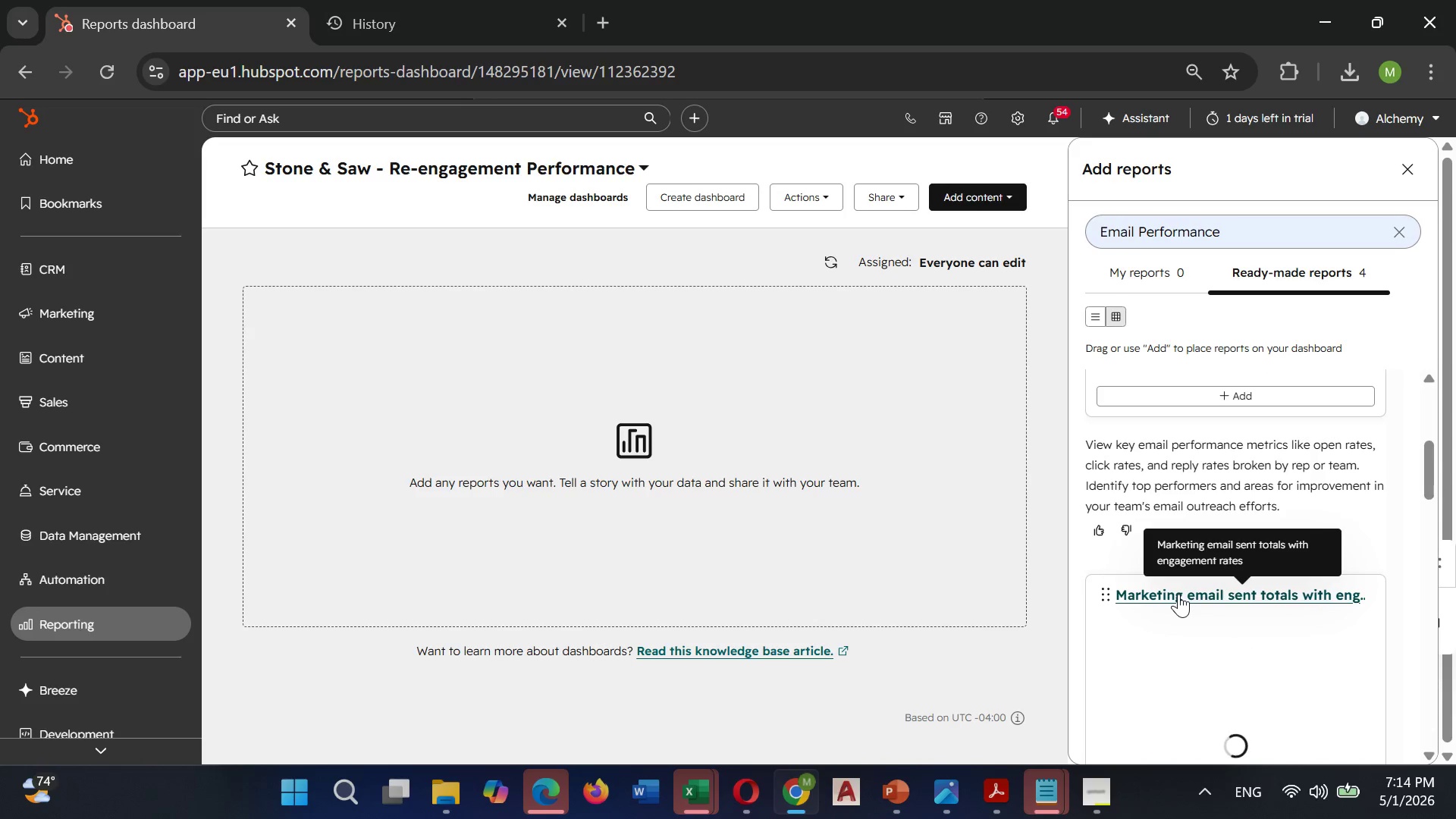 
scroll: coordinate [1178, 594], scroll_direction: up, amount: 2.0
 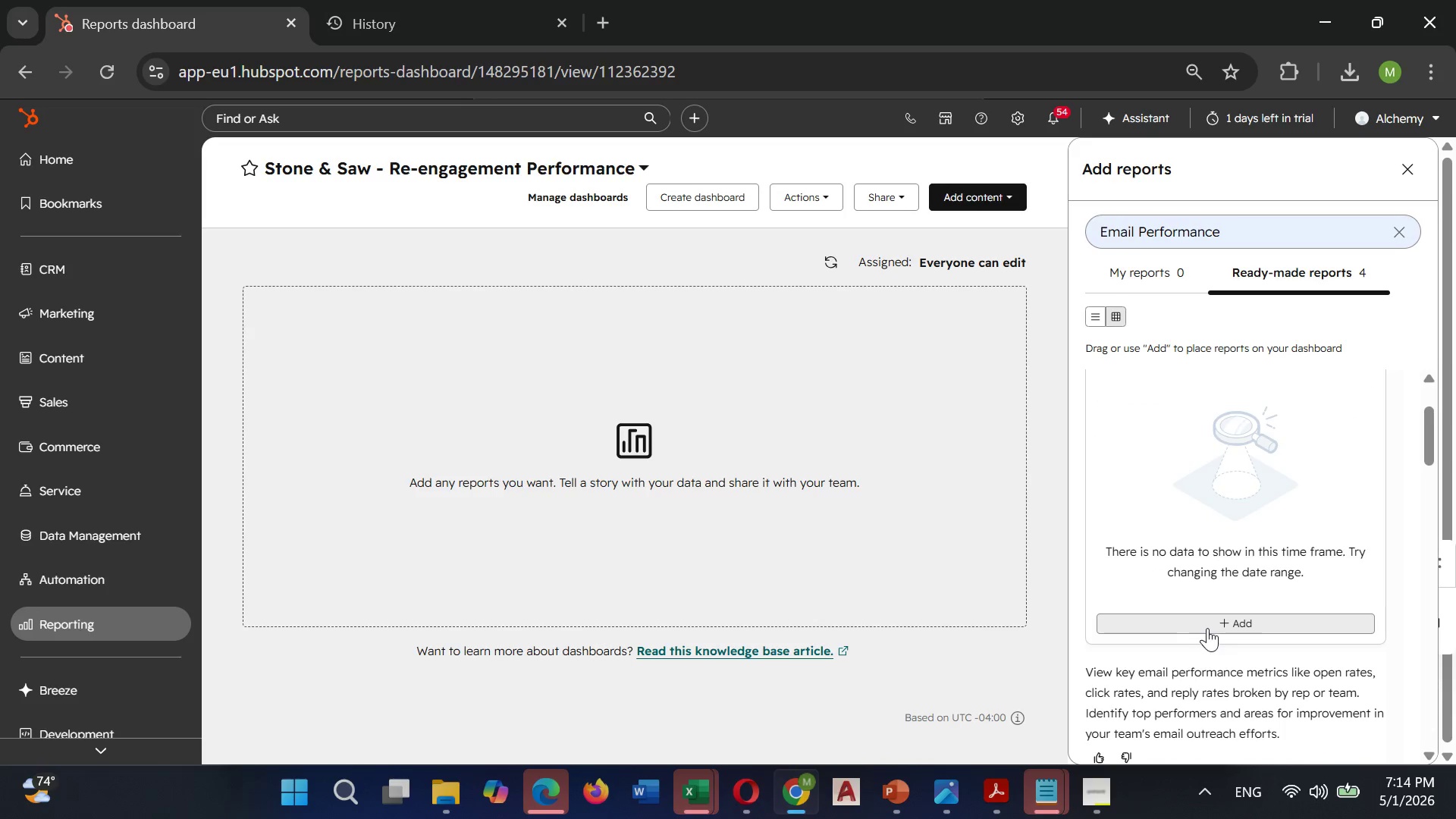 
left_click([1208, 624])
 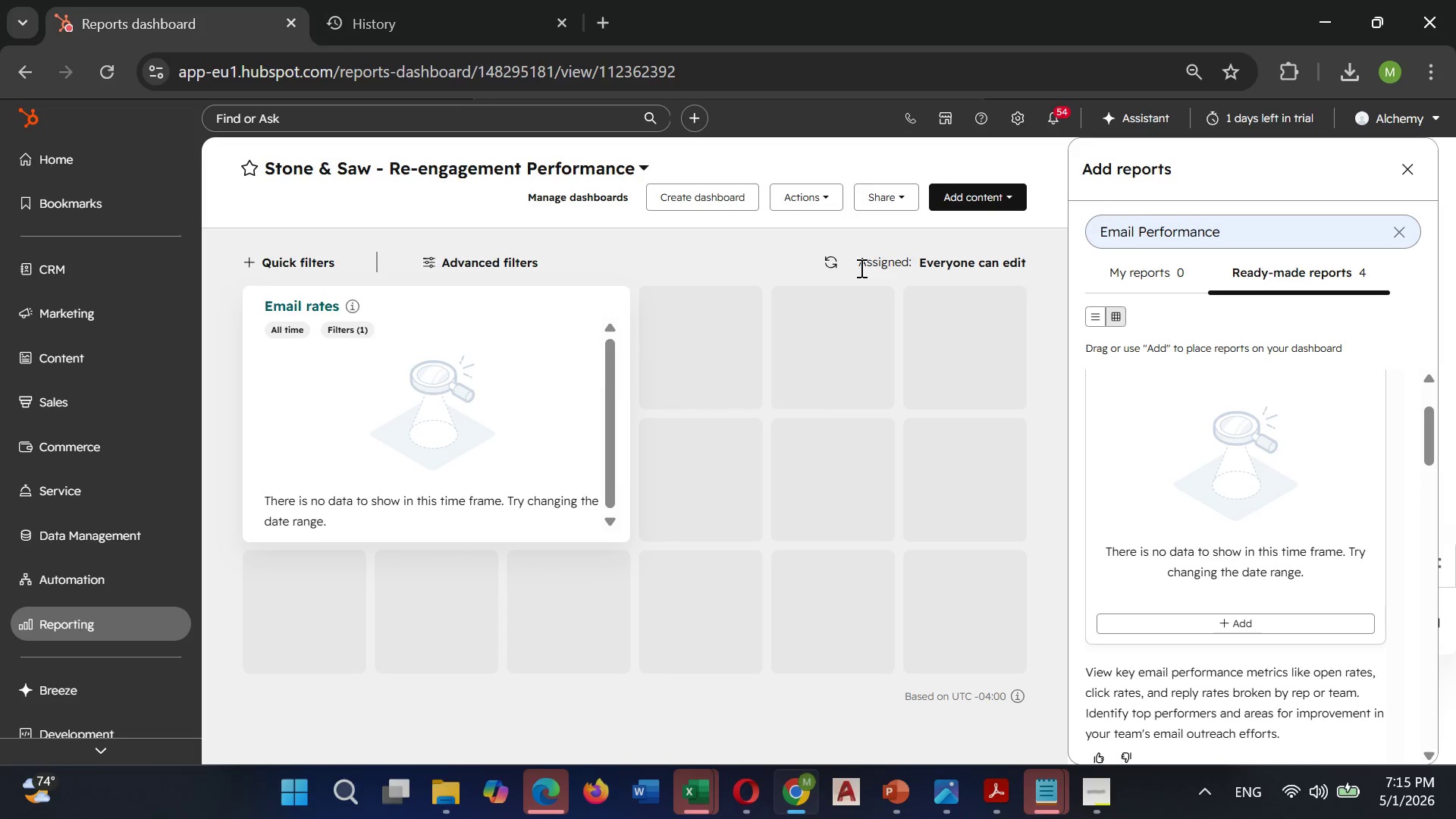 
wait(21.92)
 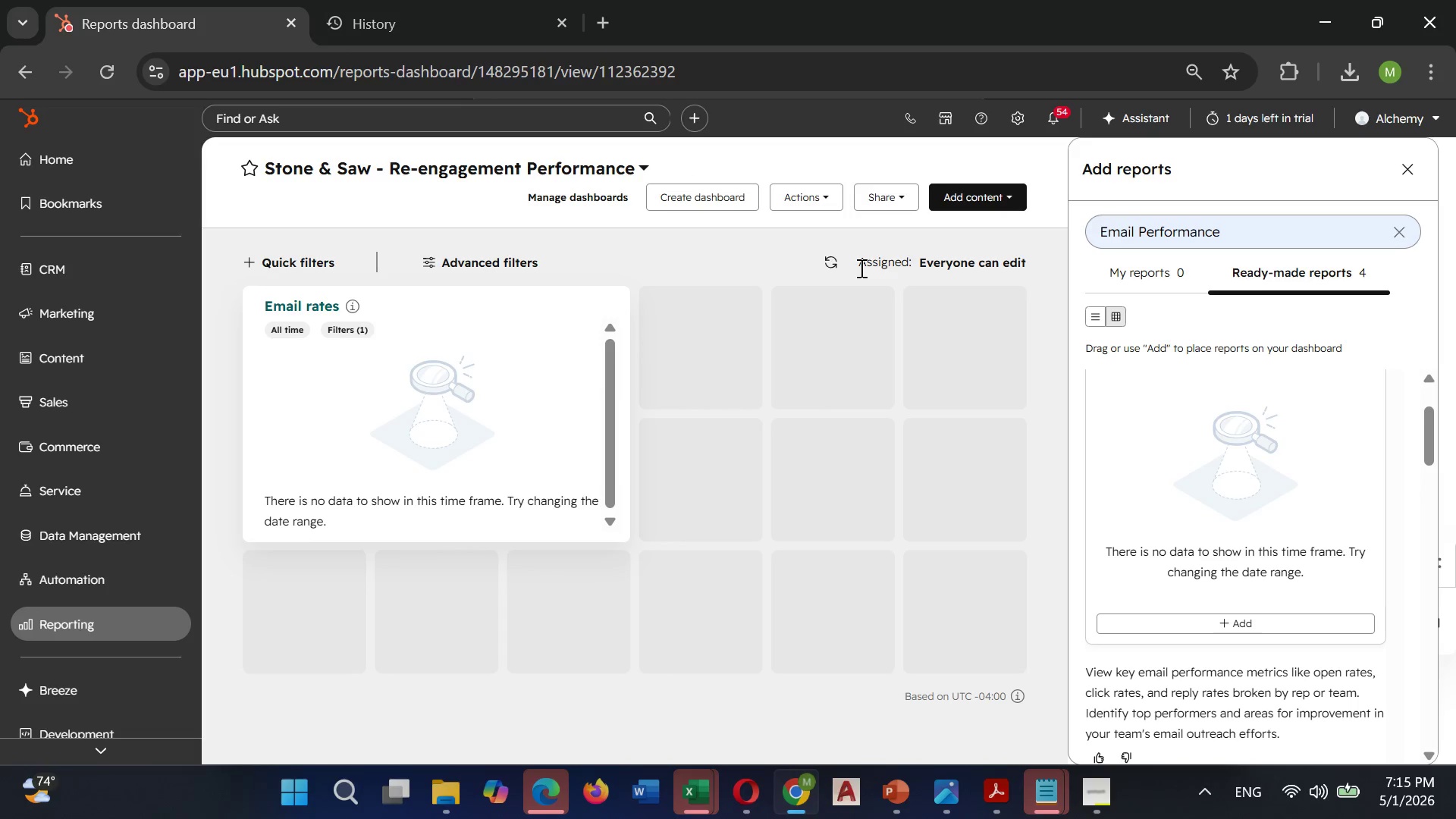 
left_click([281, 333])
 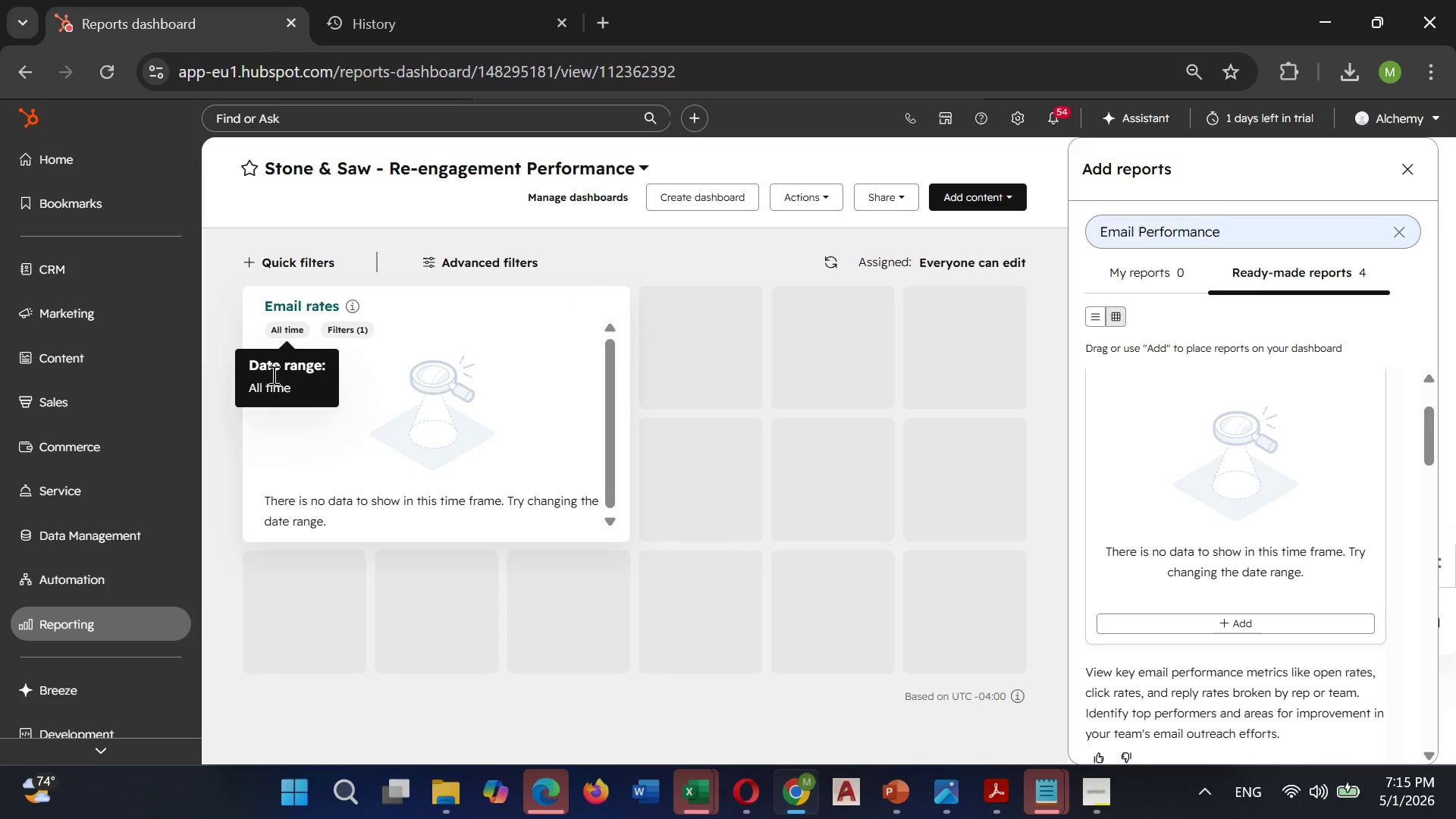 
left_click([272, 391])
 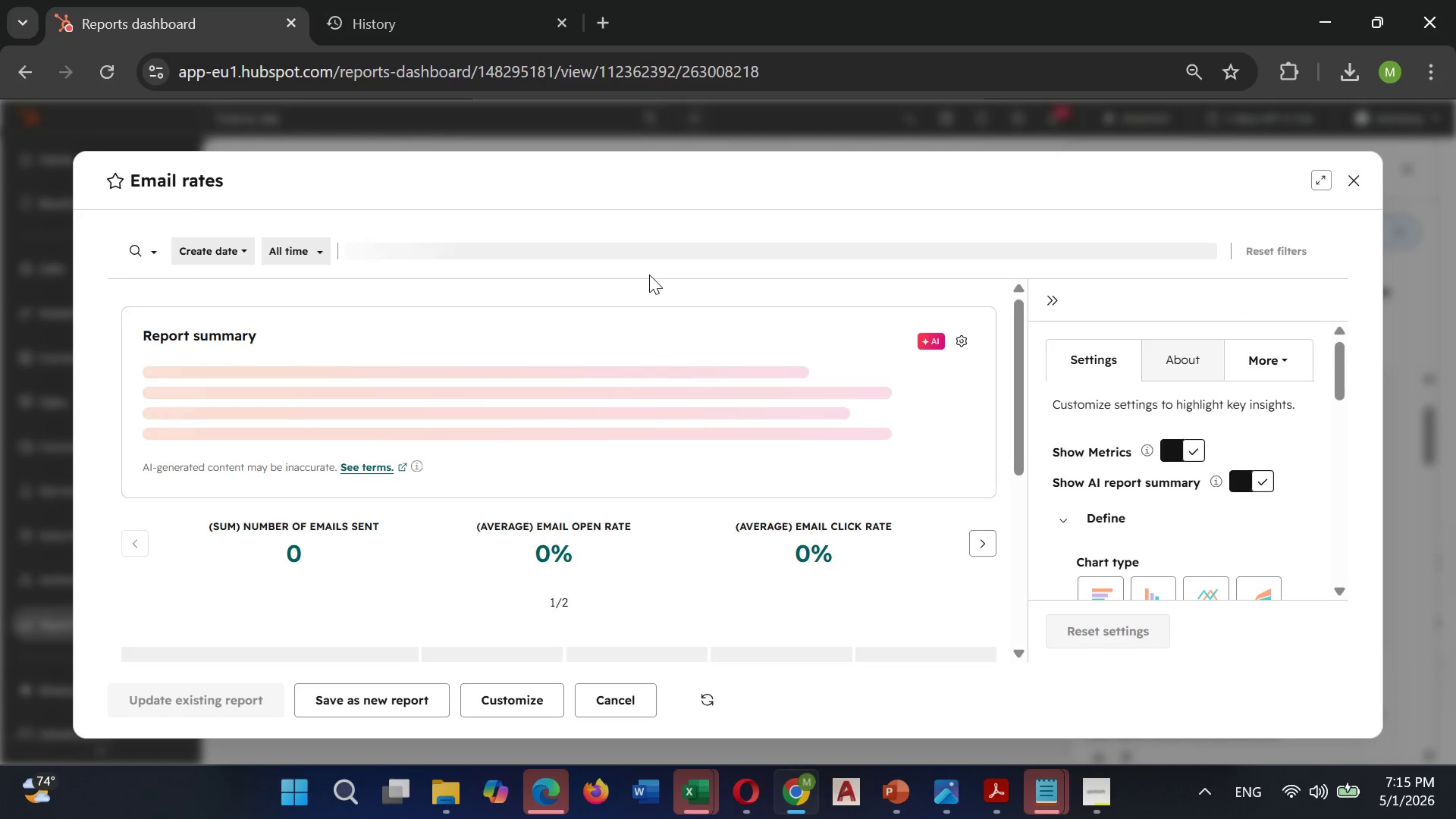 
wait(7.28)
 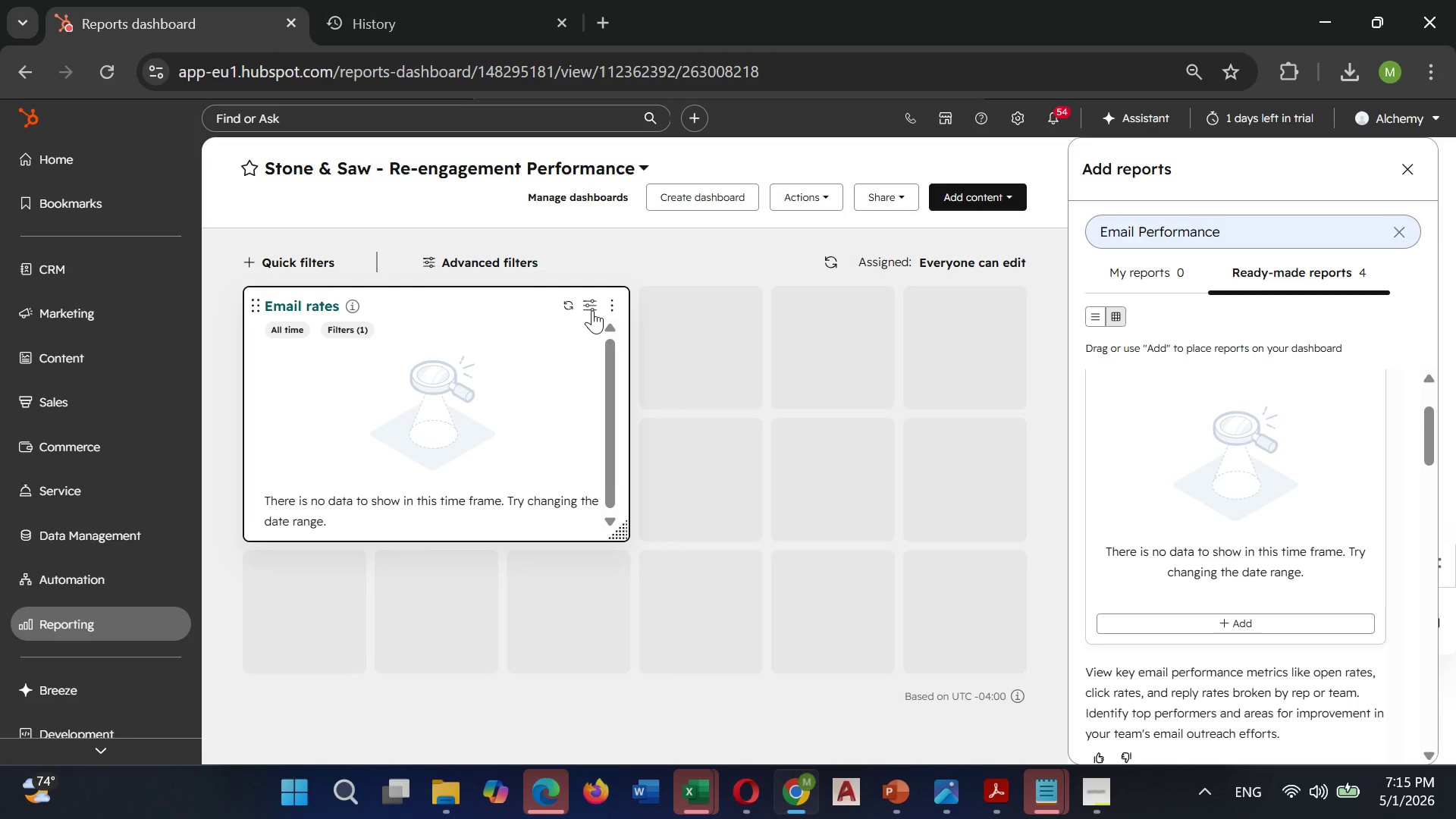 
left_click([305, 255])
 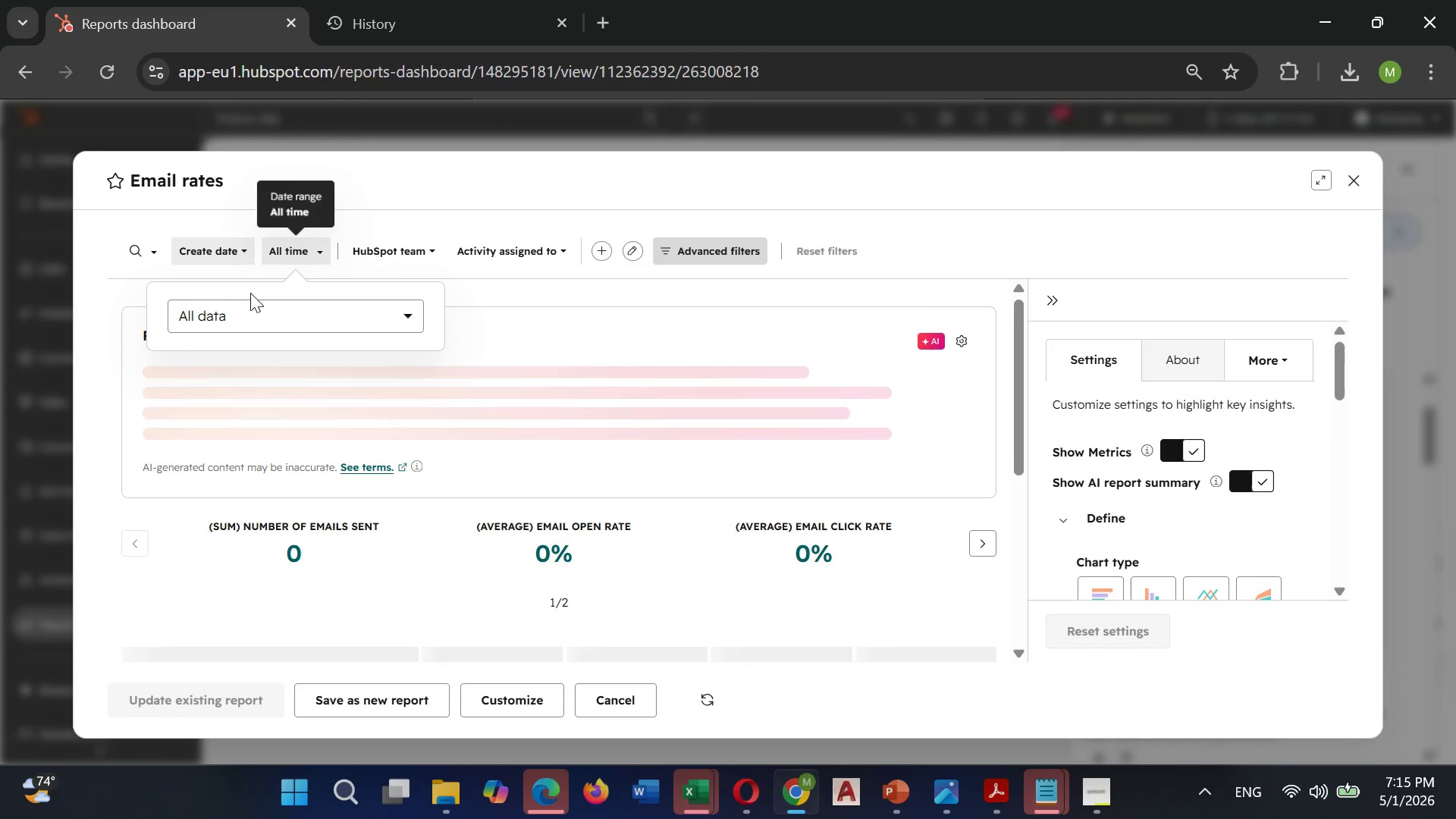 
left_click([243, 310])
 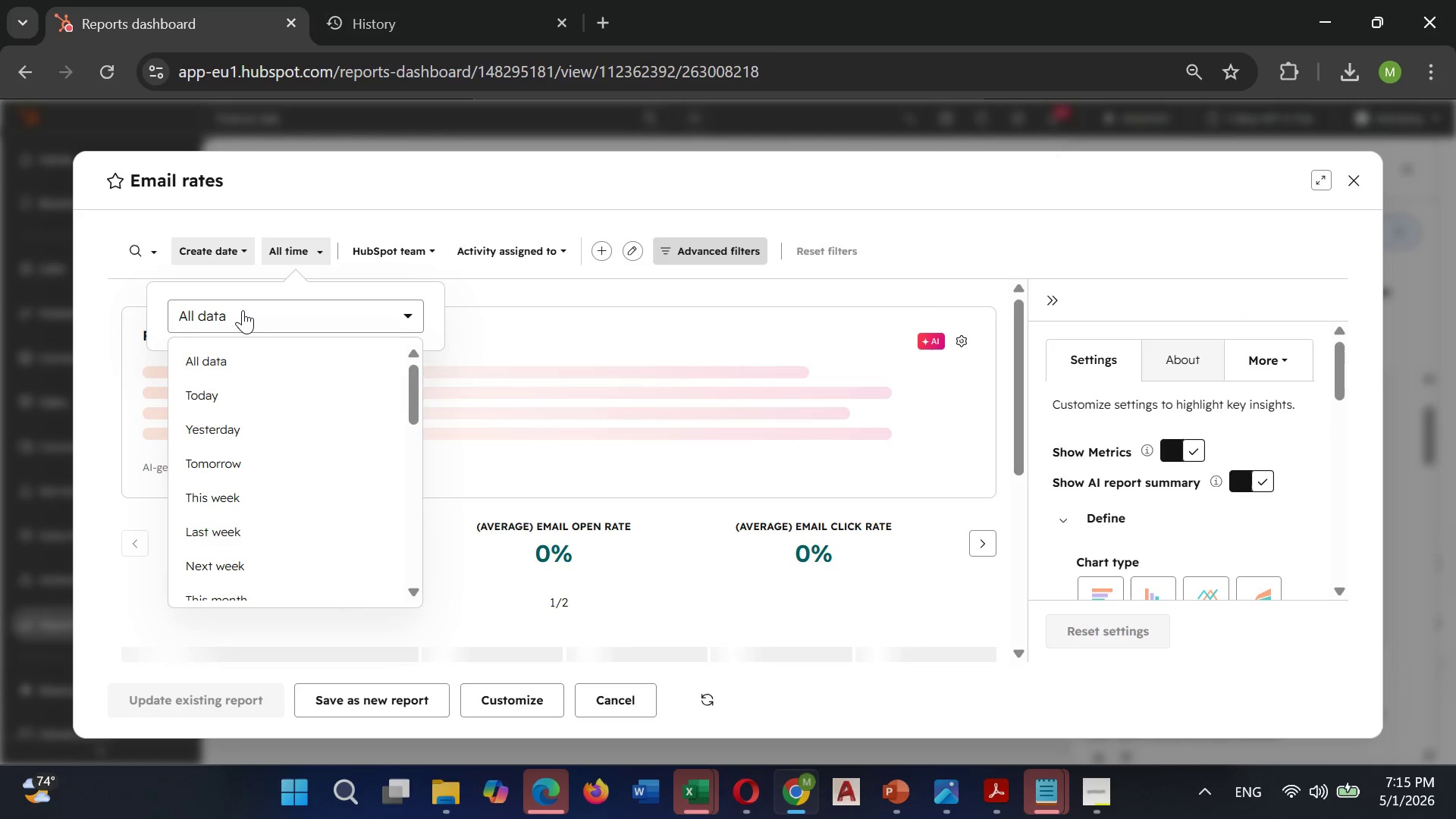 
mouse_move([235, 484])
 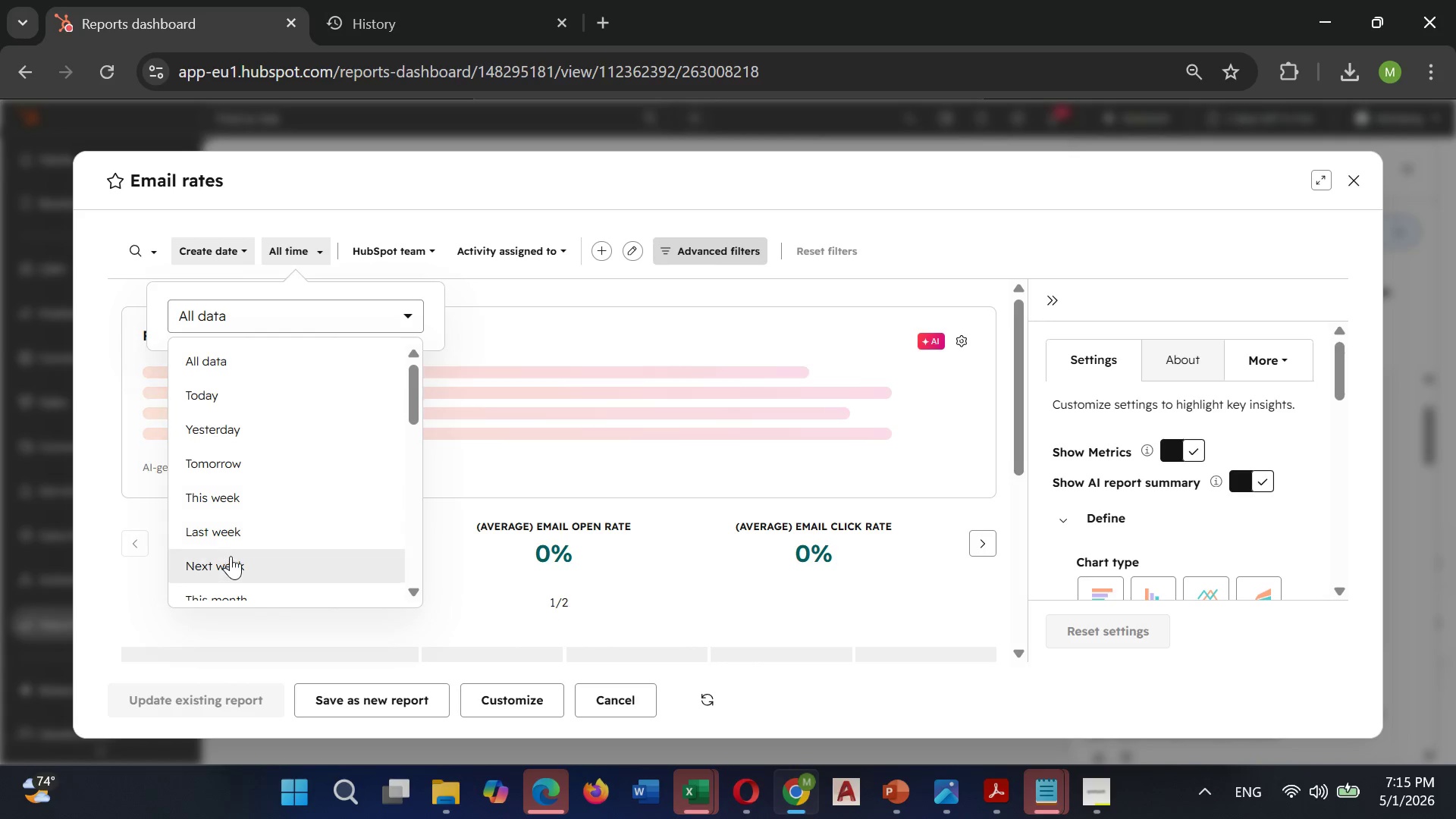 
scroll: coordinate [231, 556], scroll_direction: down, amount: 2.0
 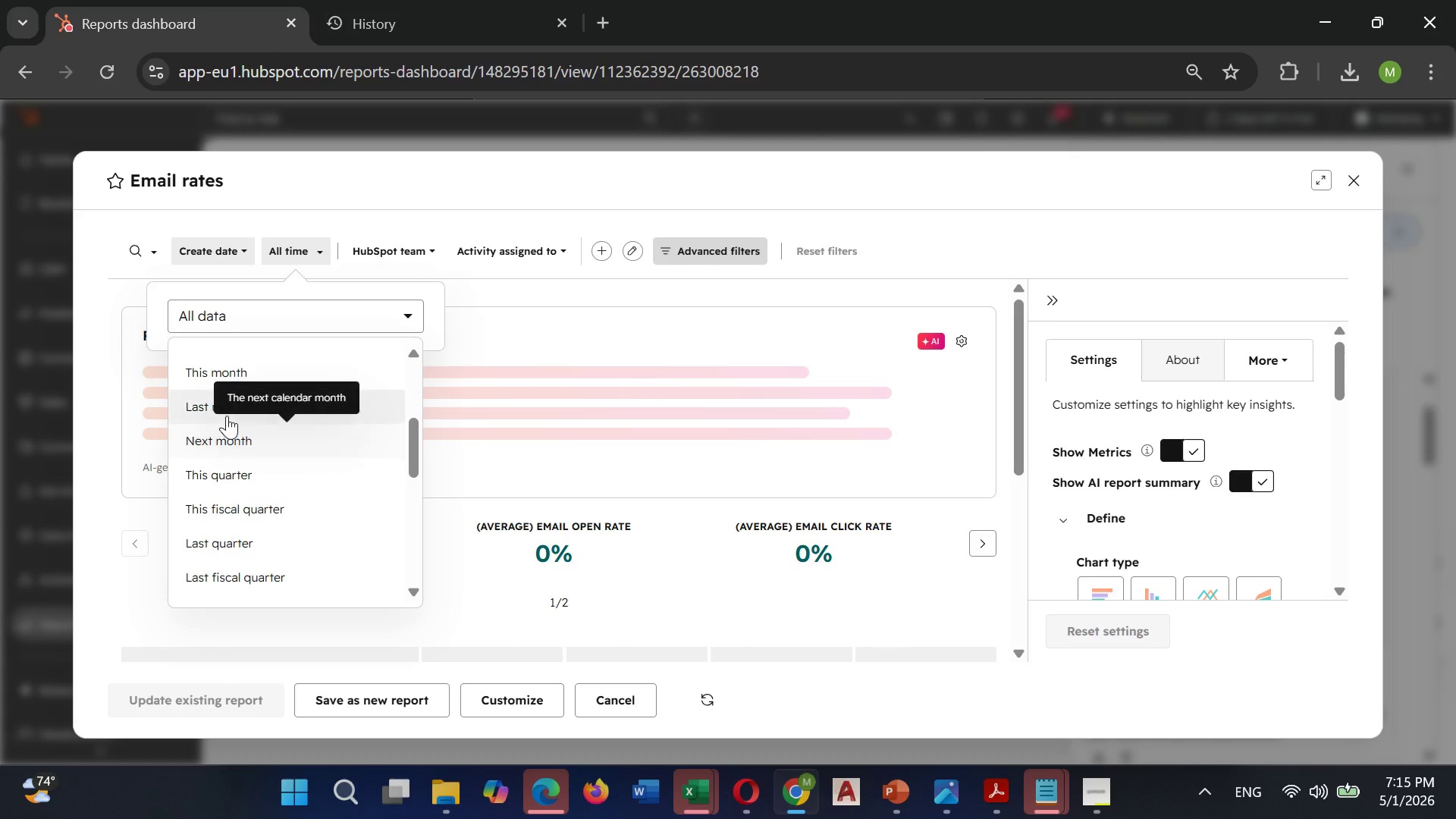 
left_click([227, 411])
 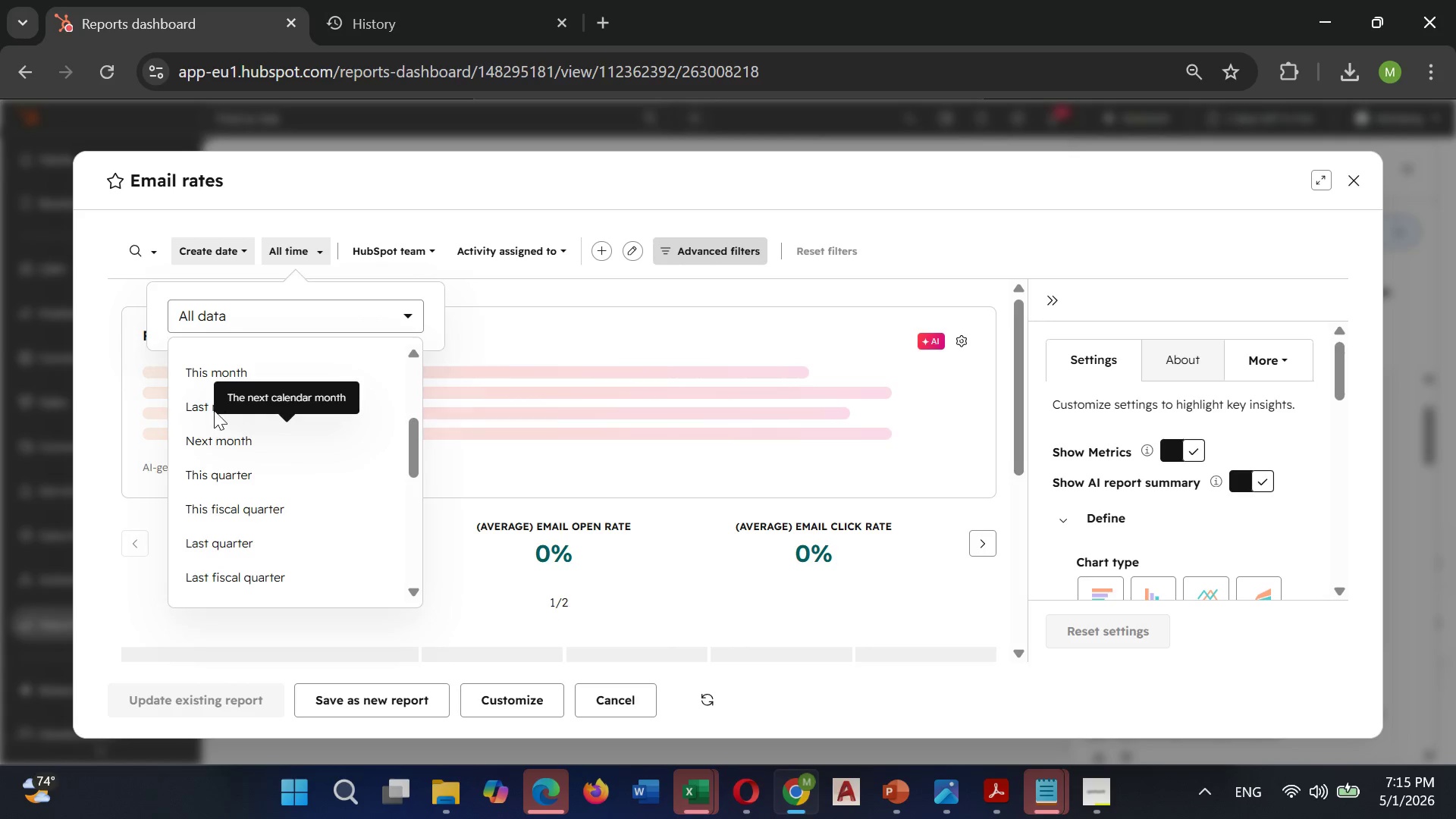 
left_click([195, 406])
 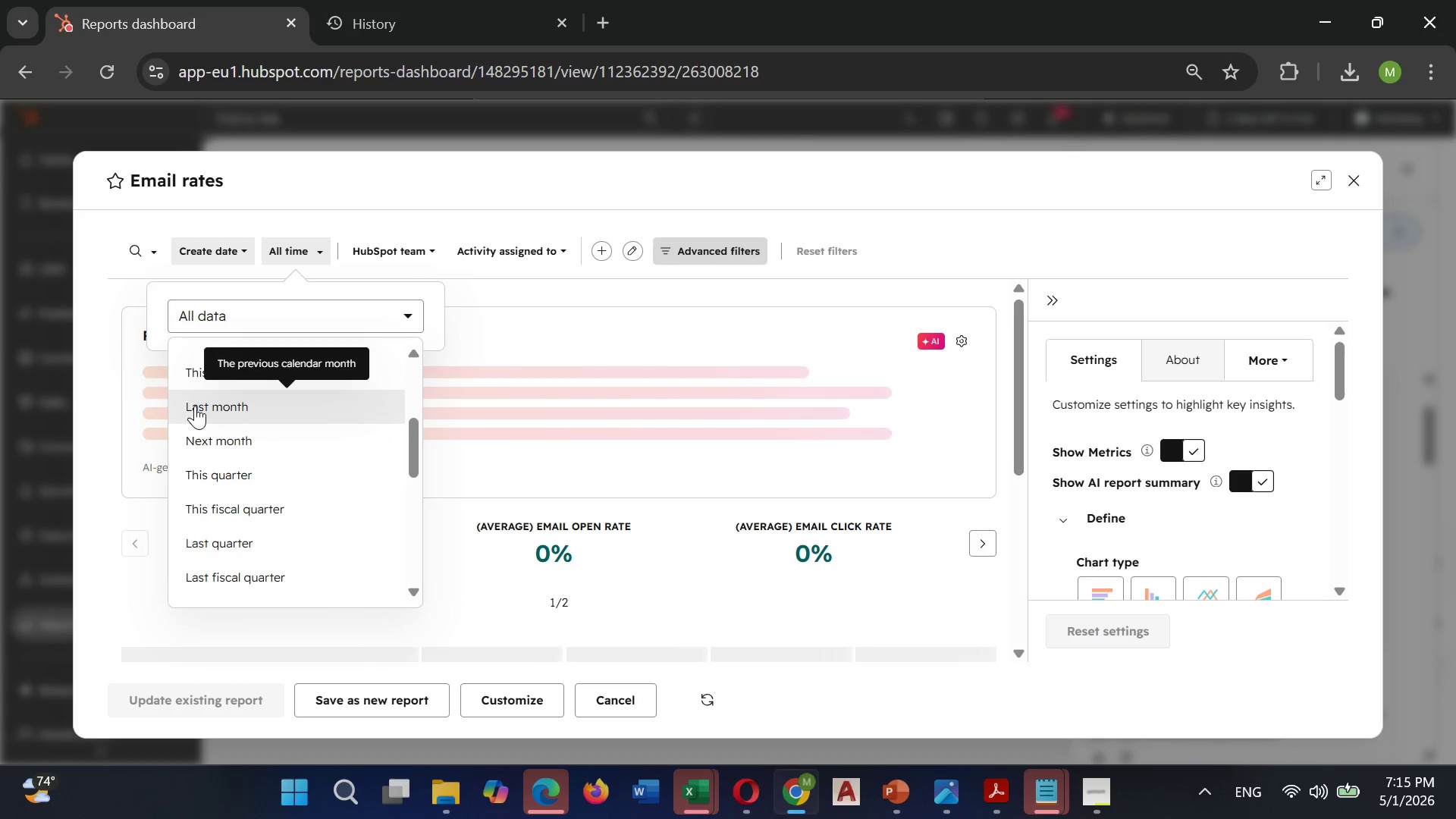 
double_click([195, 406])
 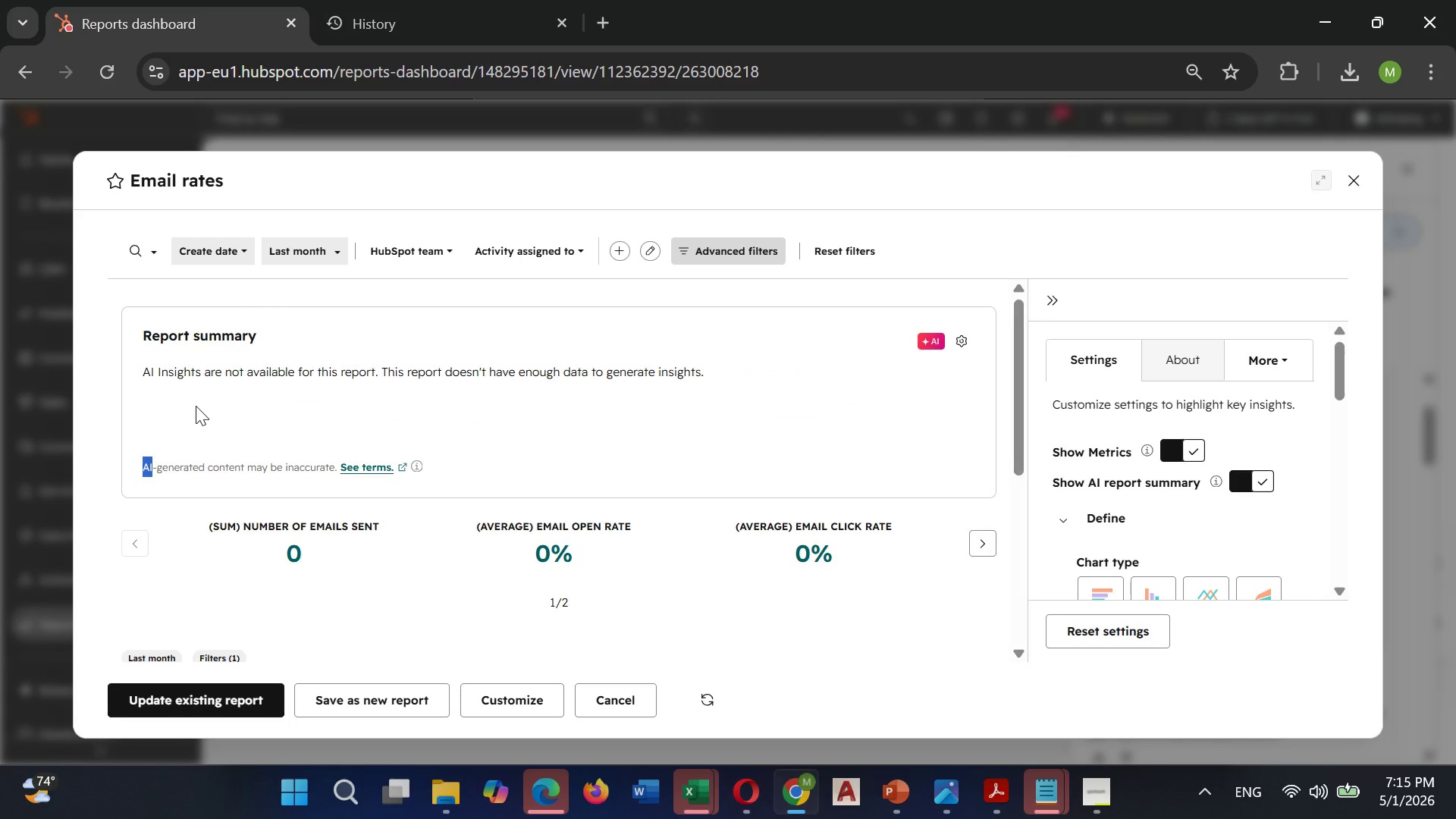 
scroll: coordinate [1172, 542], scroll_direction: down, amount: 1.0
 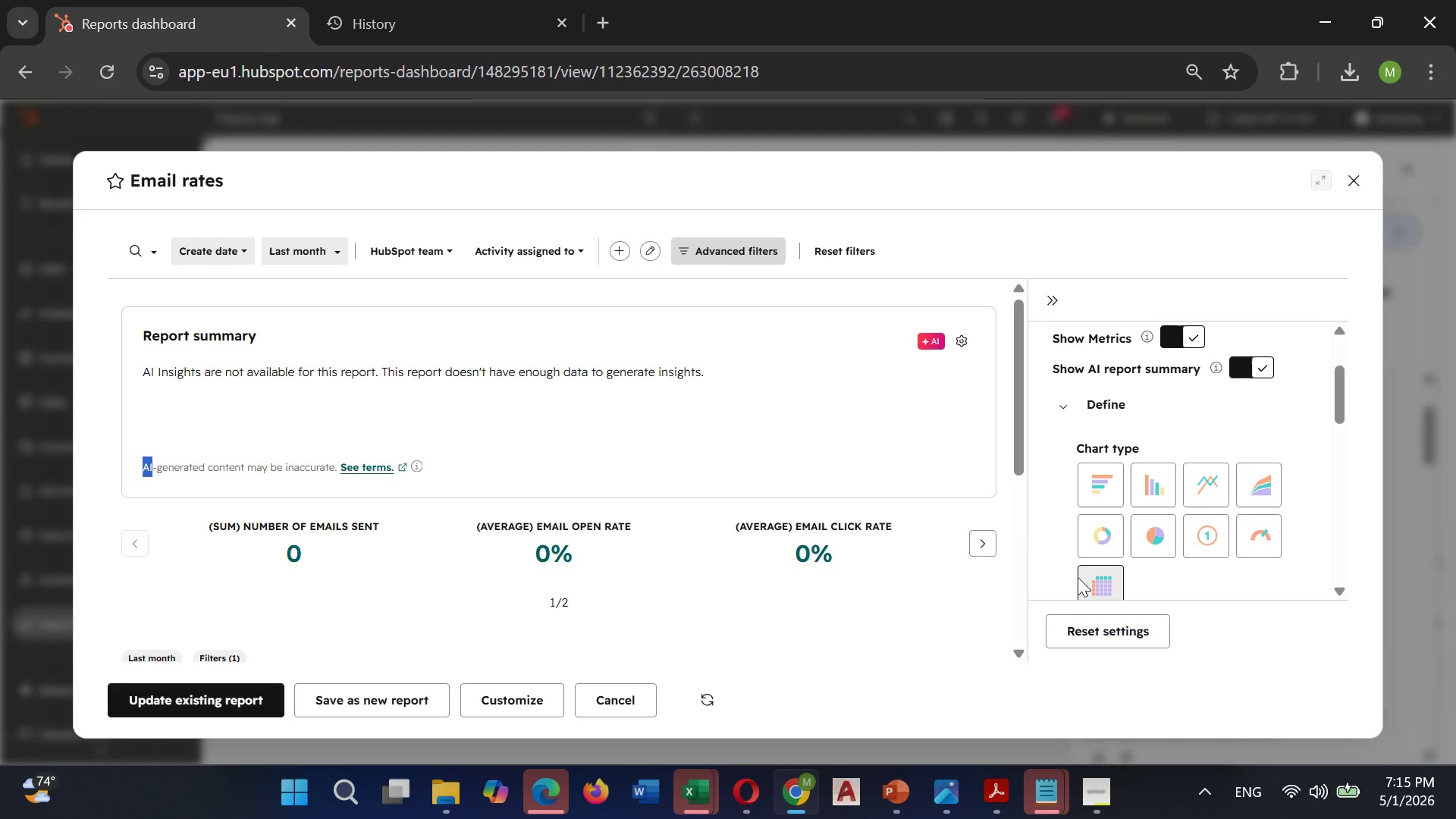 
left_click([1108, 585])
 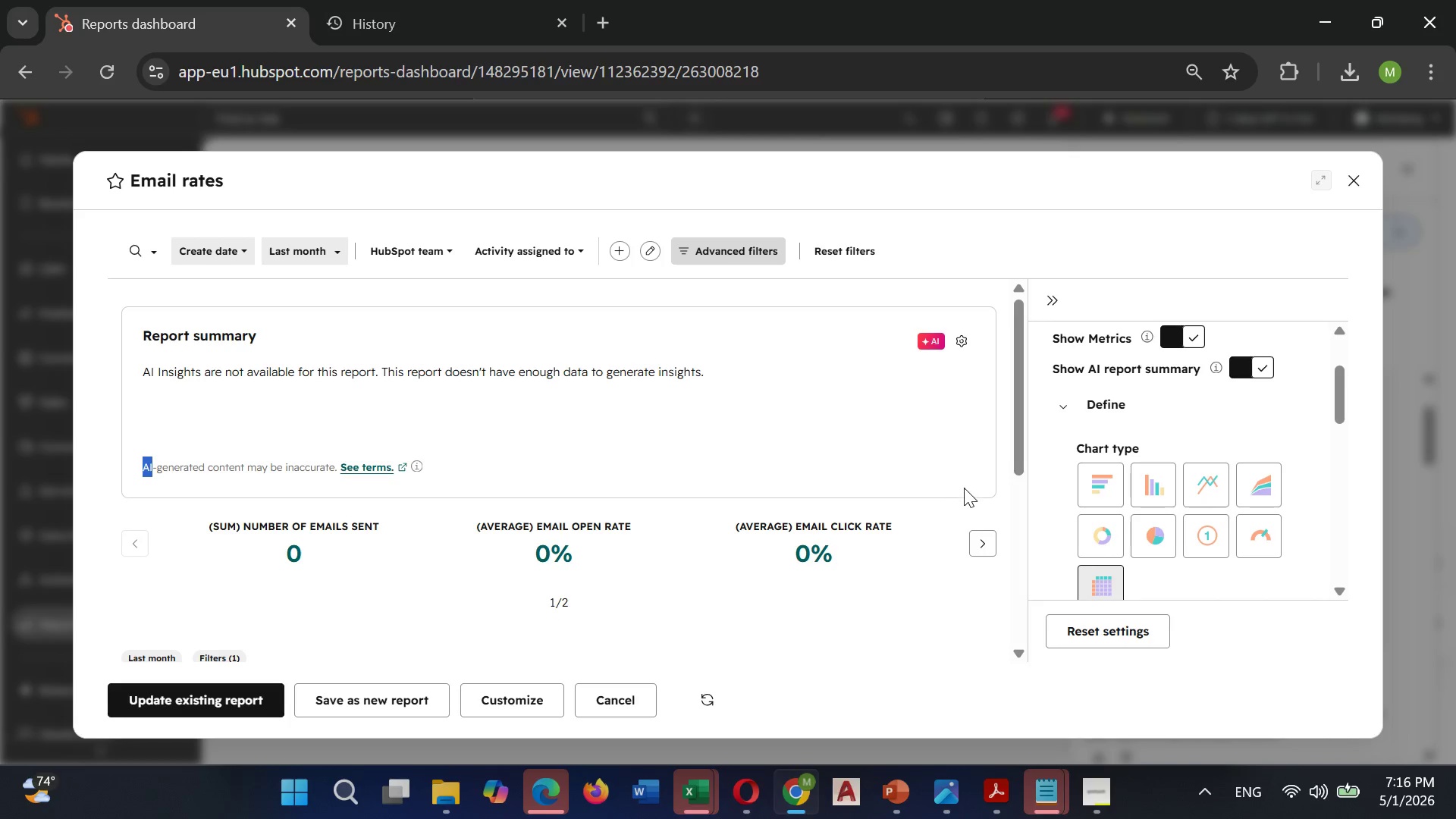 
wait(43.31)
 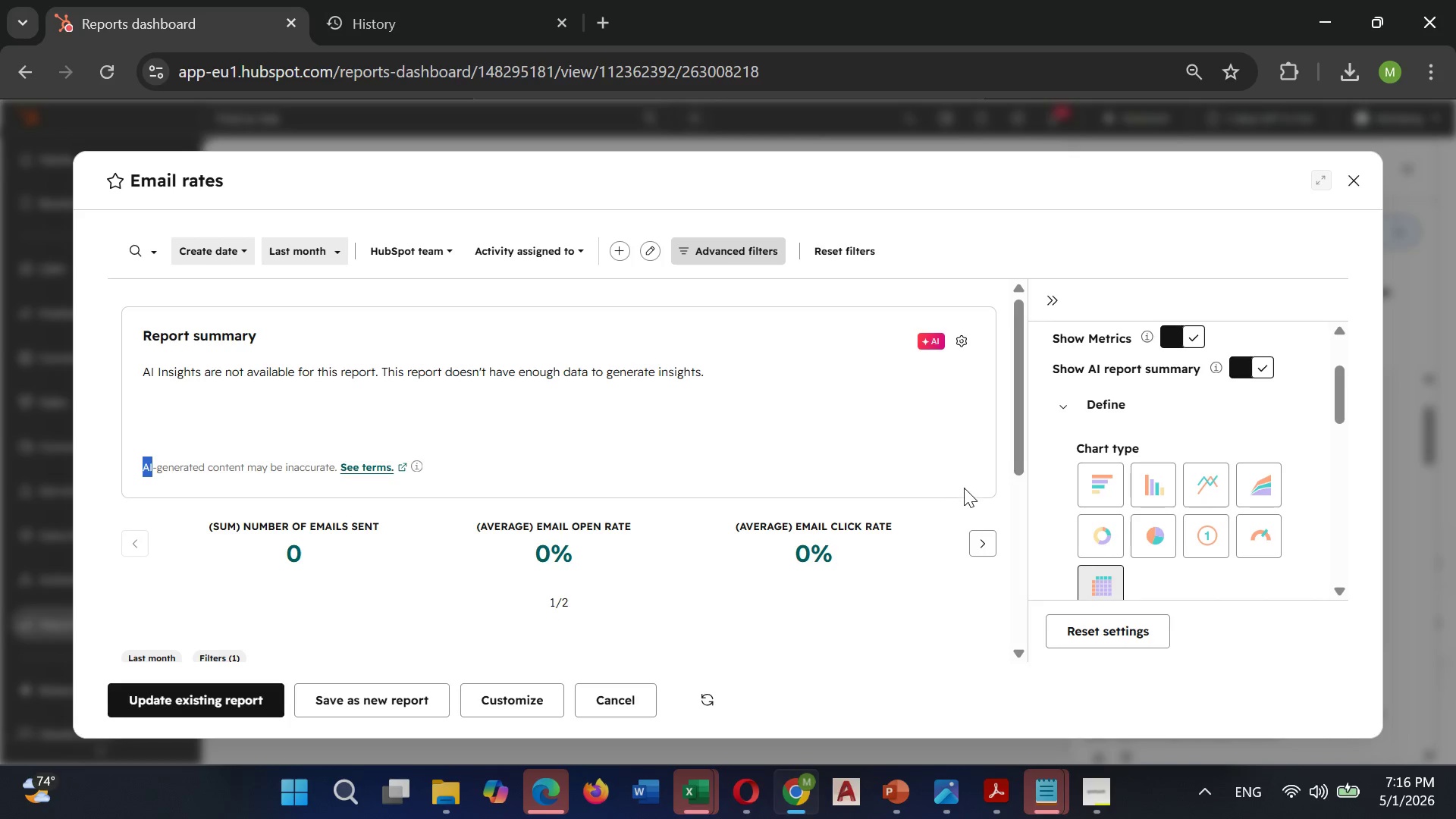 
left_click([854, 243])
 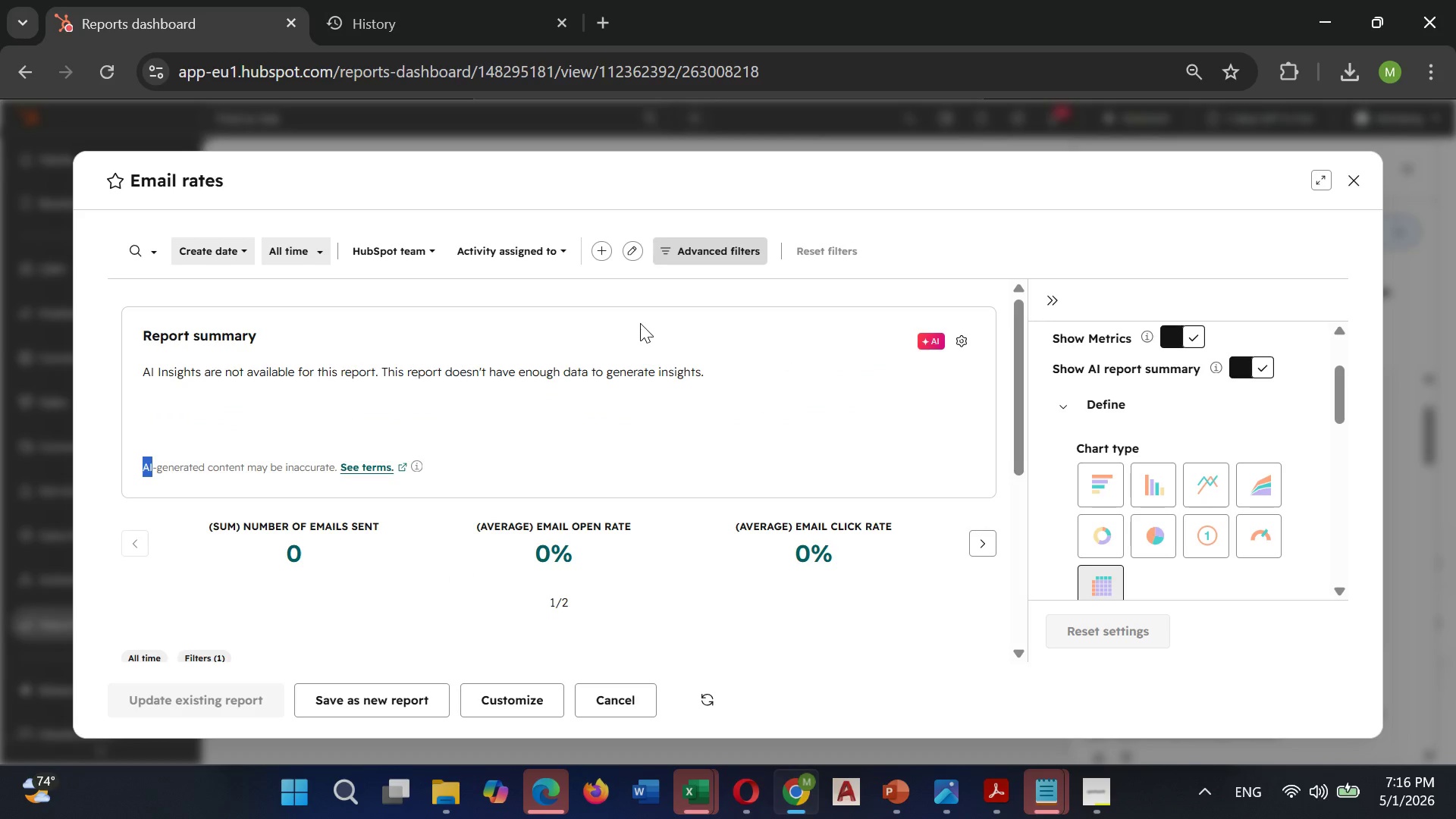 
wait(6.11)
 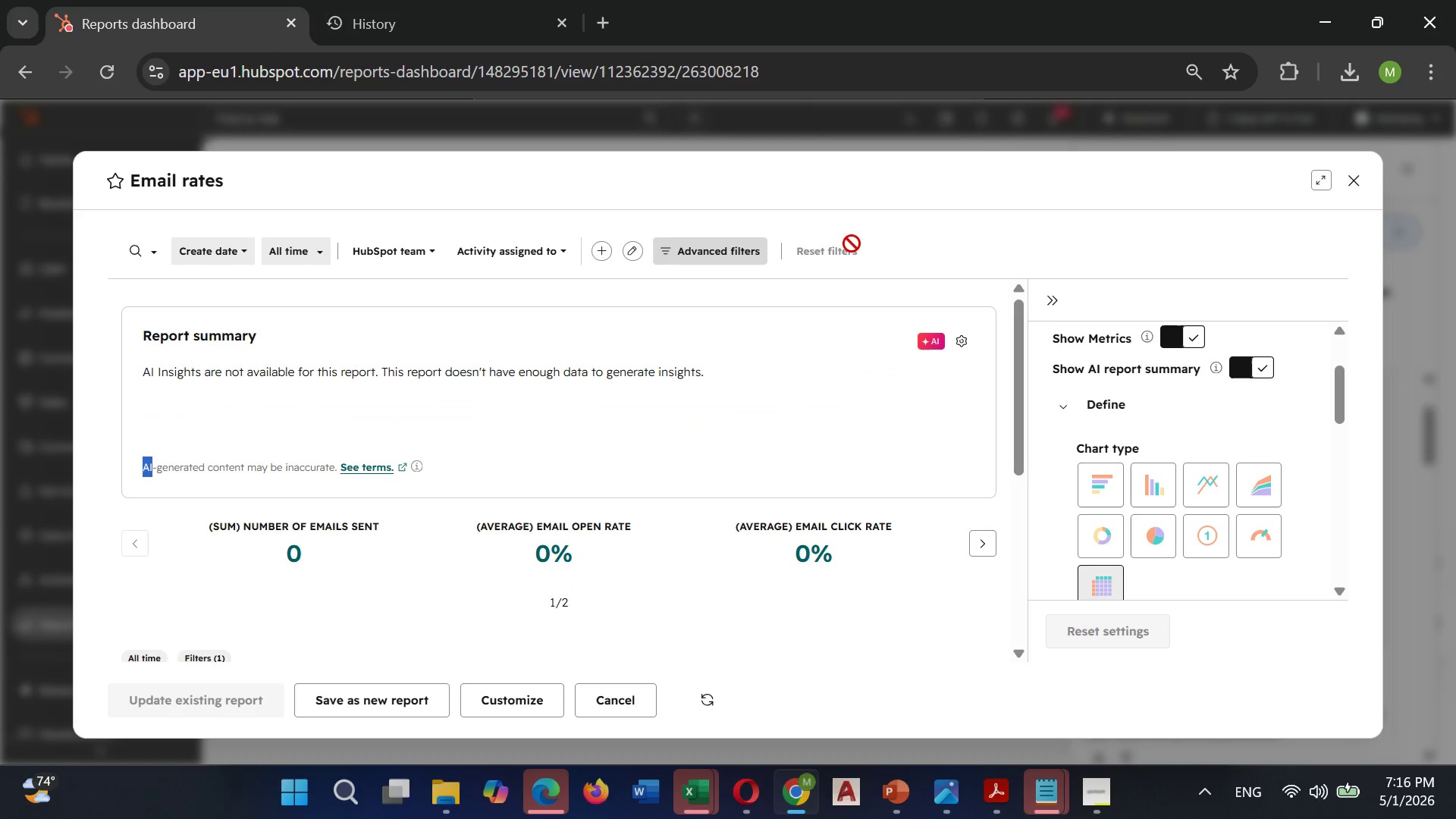 
scroll: coordinate [1169, 494], scroll_direction: down, amount: 6.0
 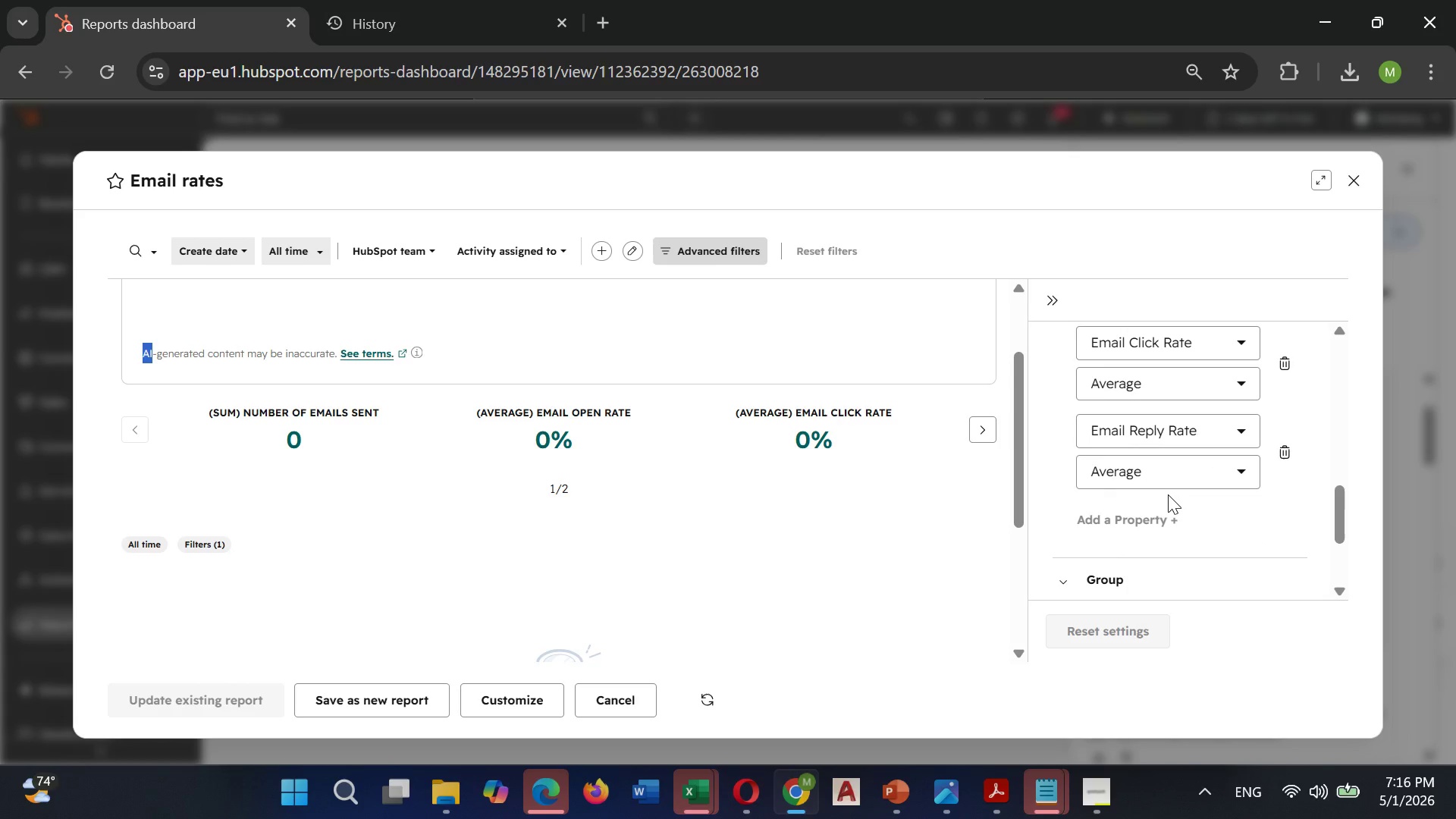 
scroll: coordinate [1168, 494], scroll_direction: up, amount: 3.0
 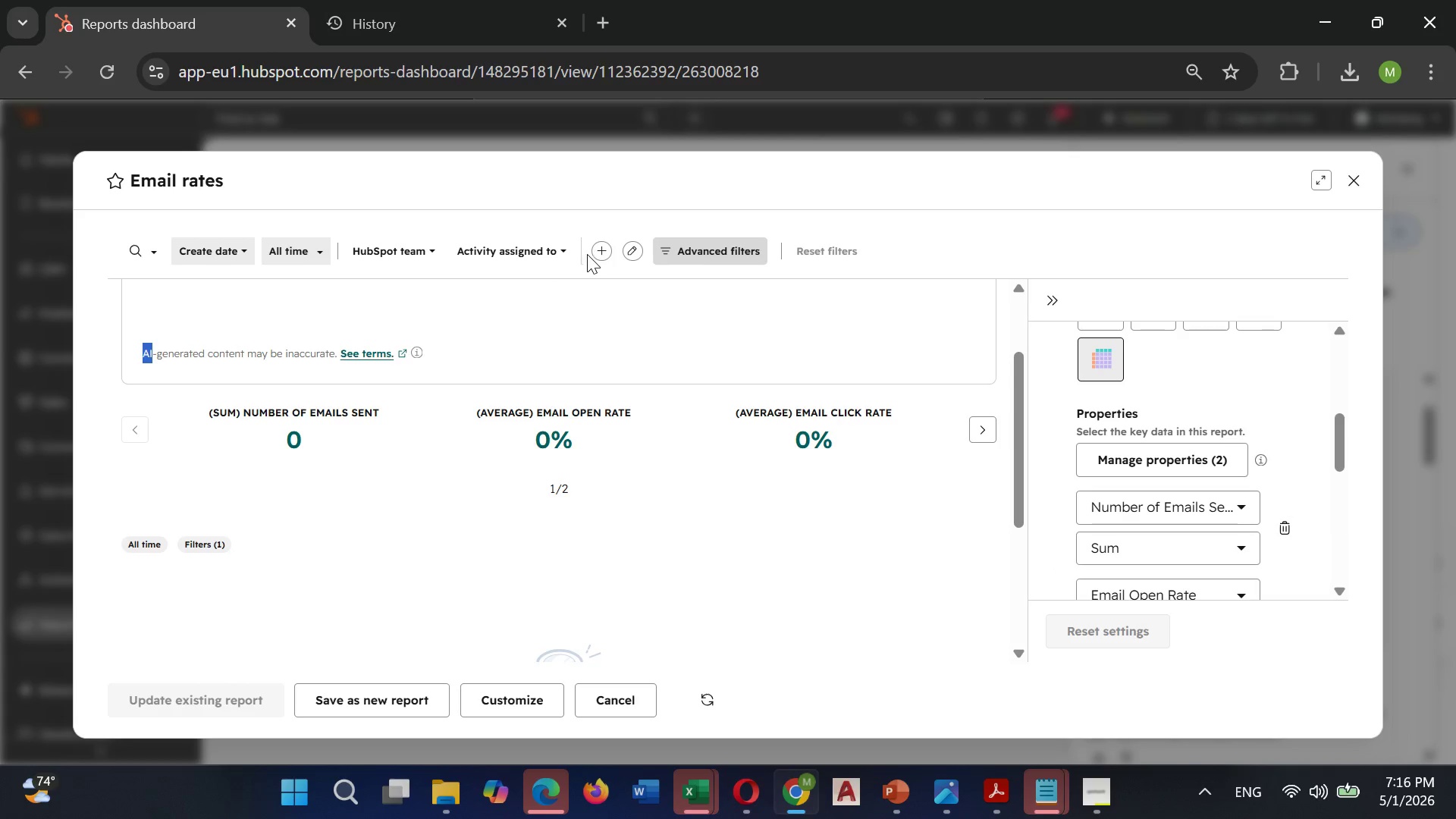 
left_click([598, 251])
 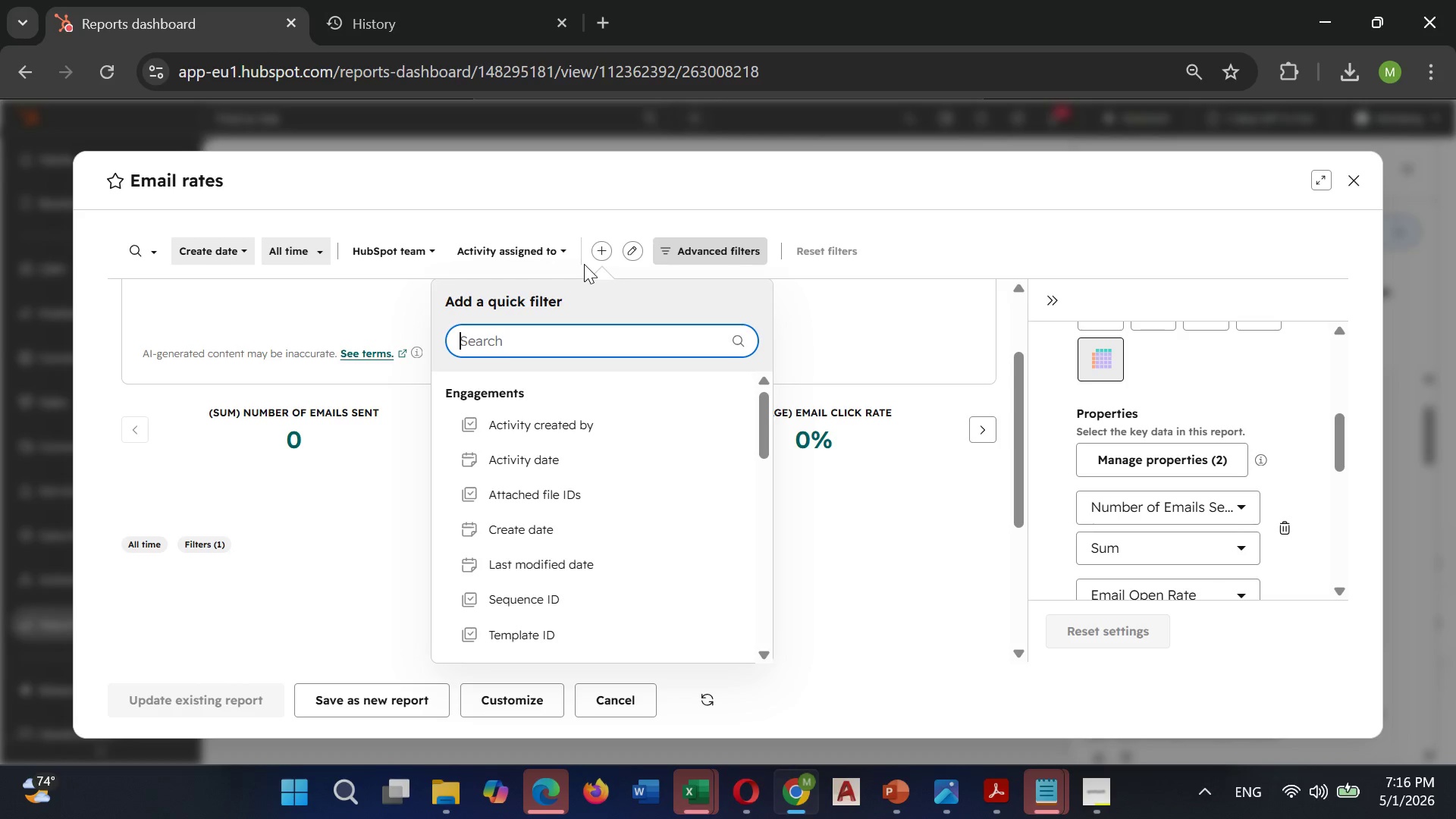 
wait(6.2)
 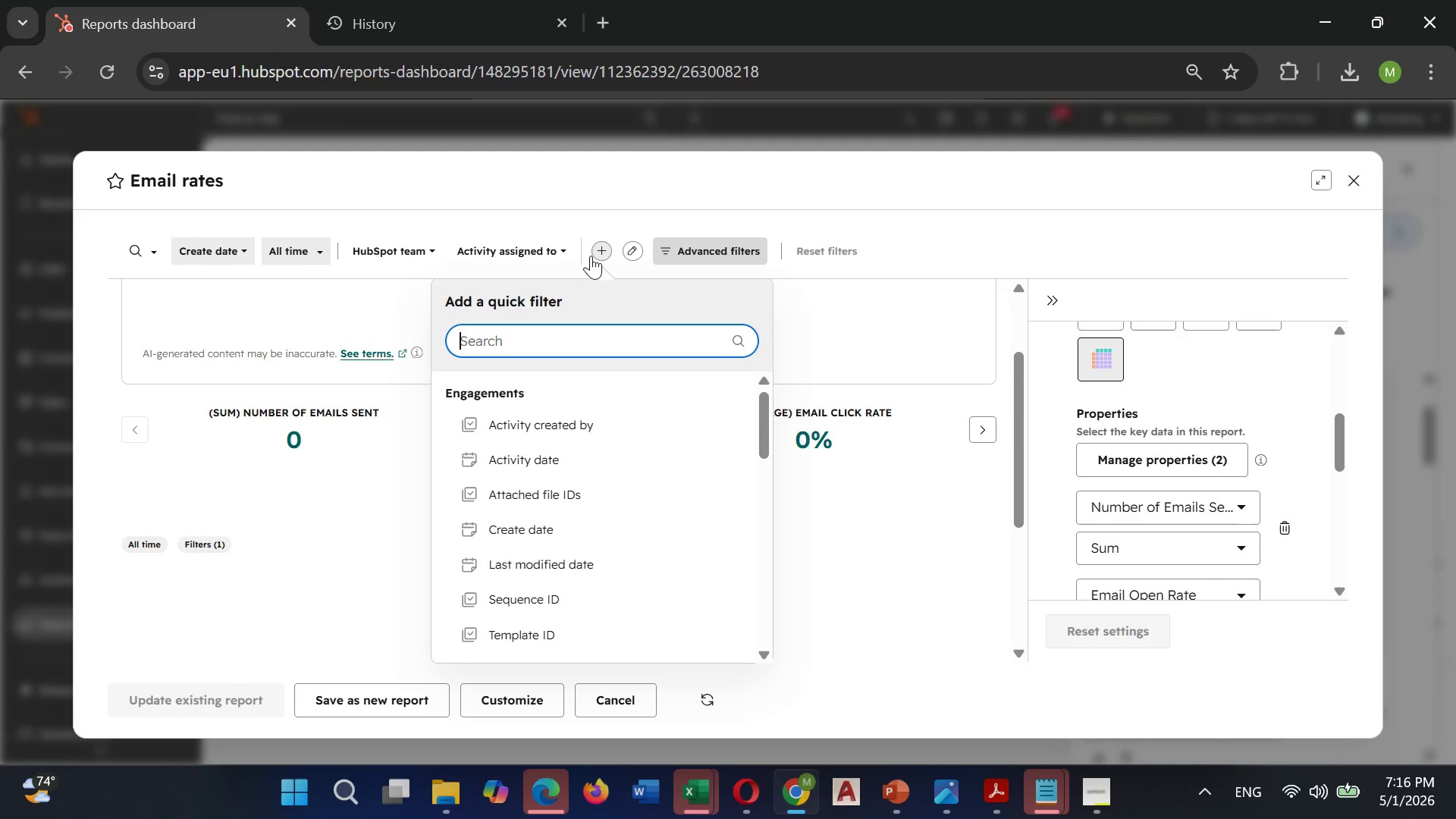 
type(email name)
 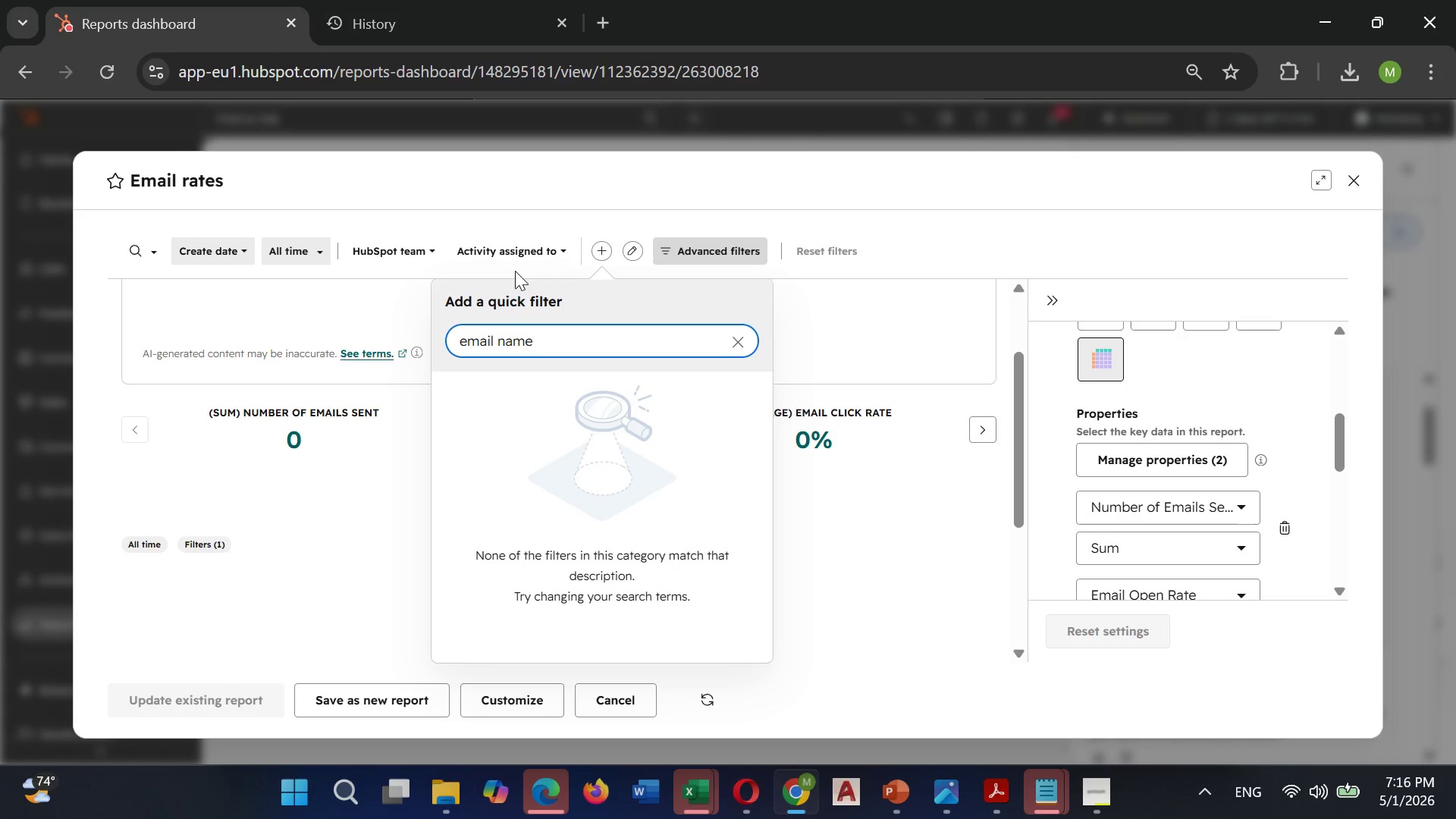 
left_click([430, 251])
 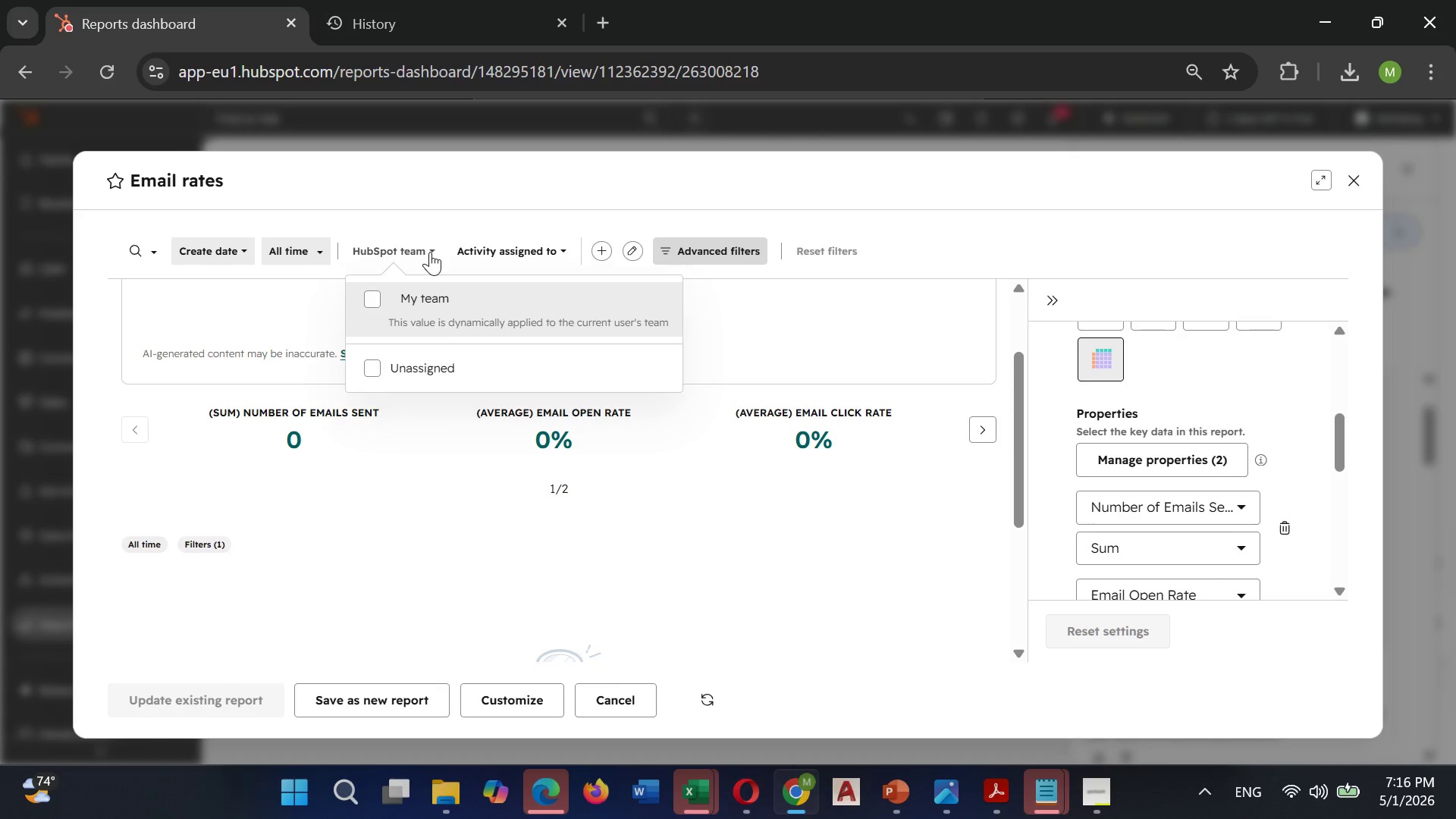 
left_click([406, 566])
 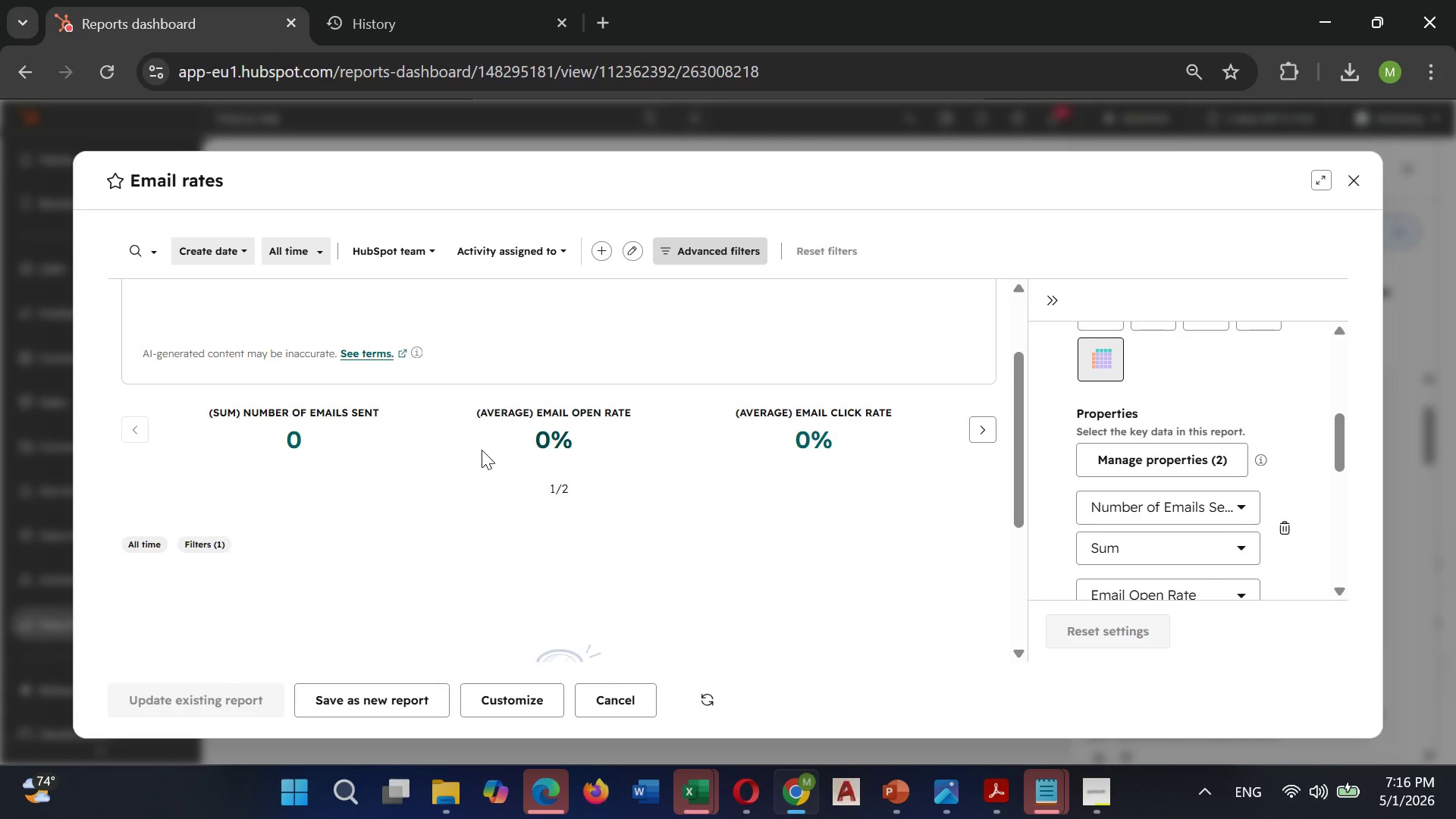 
wait(9.08)
 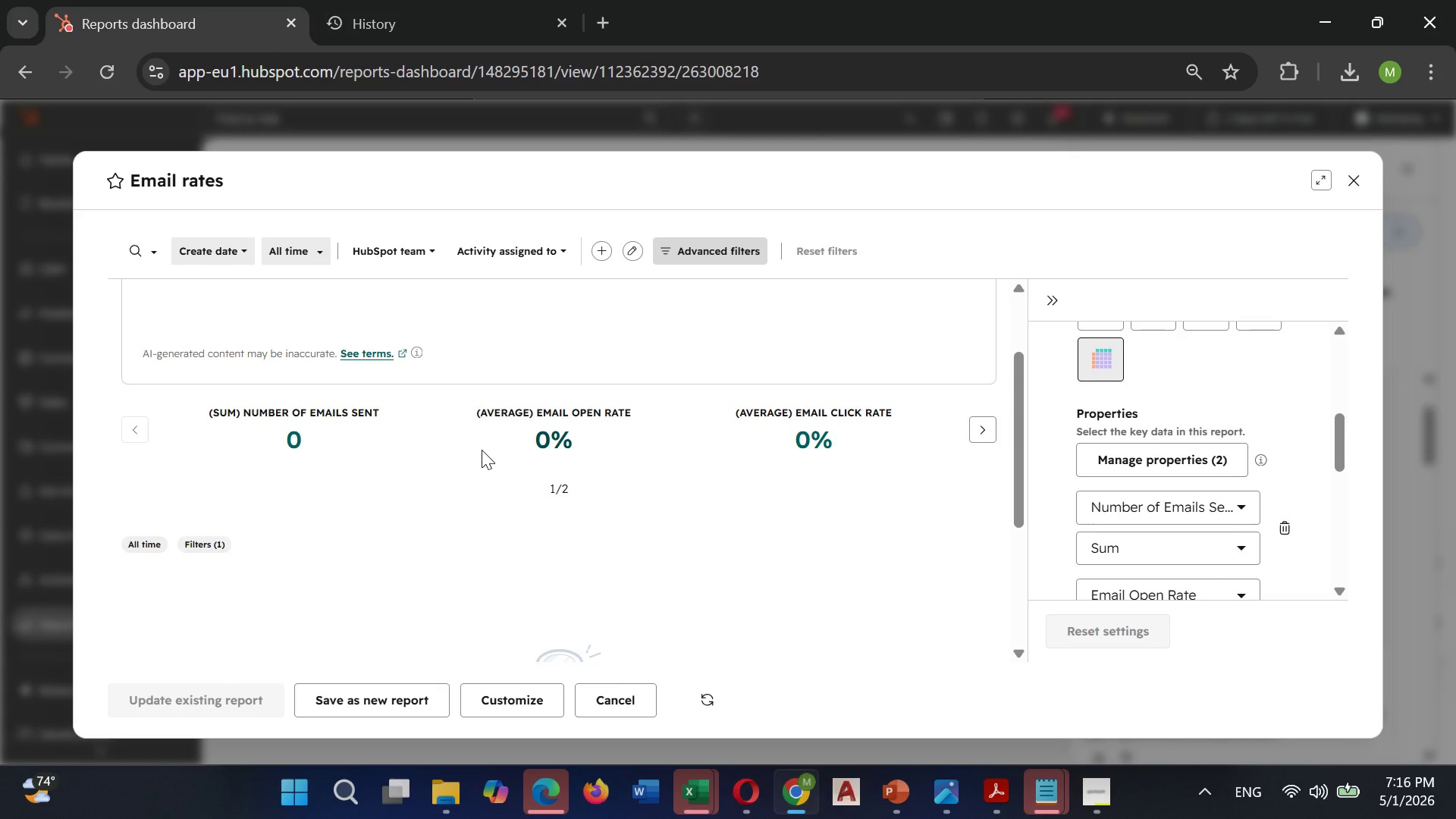 
left_click([799, 247])
 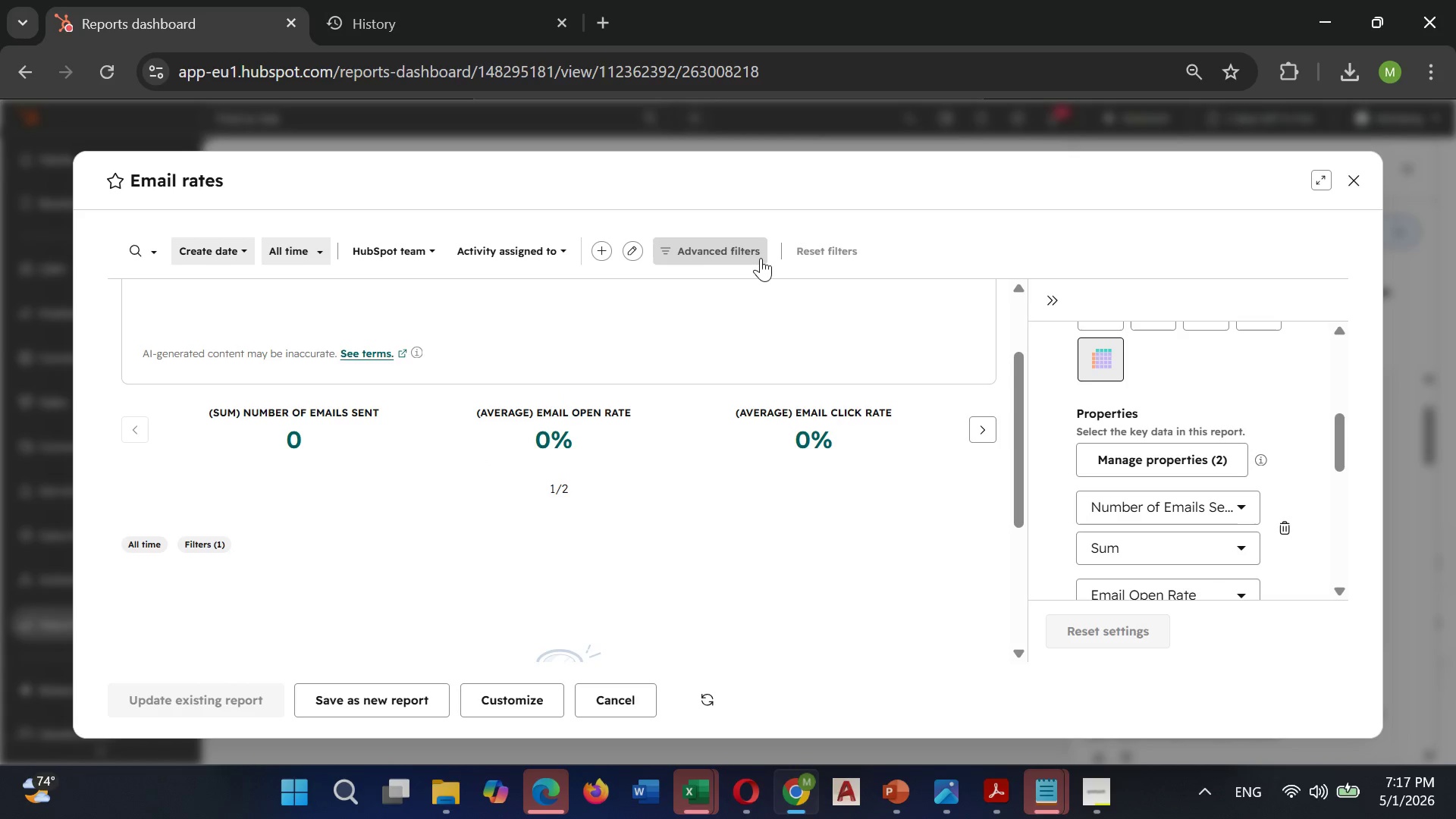 
left_click([761, 258])
 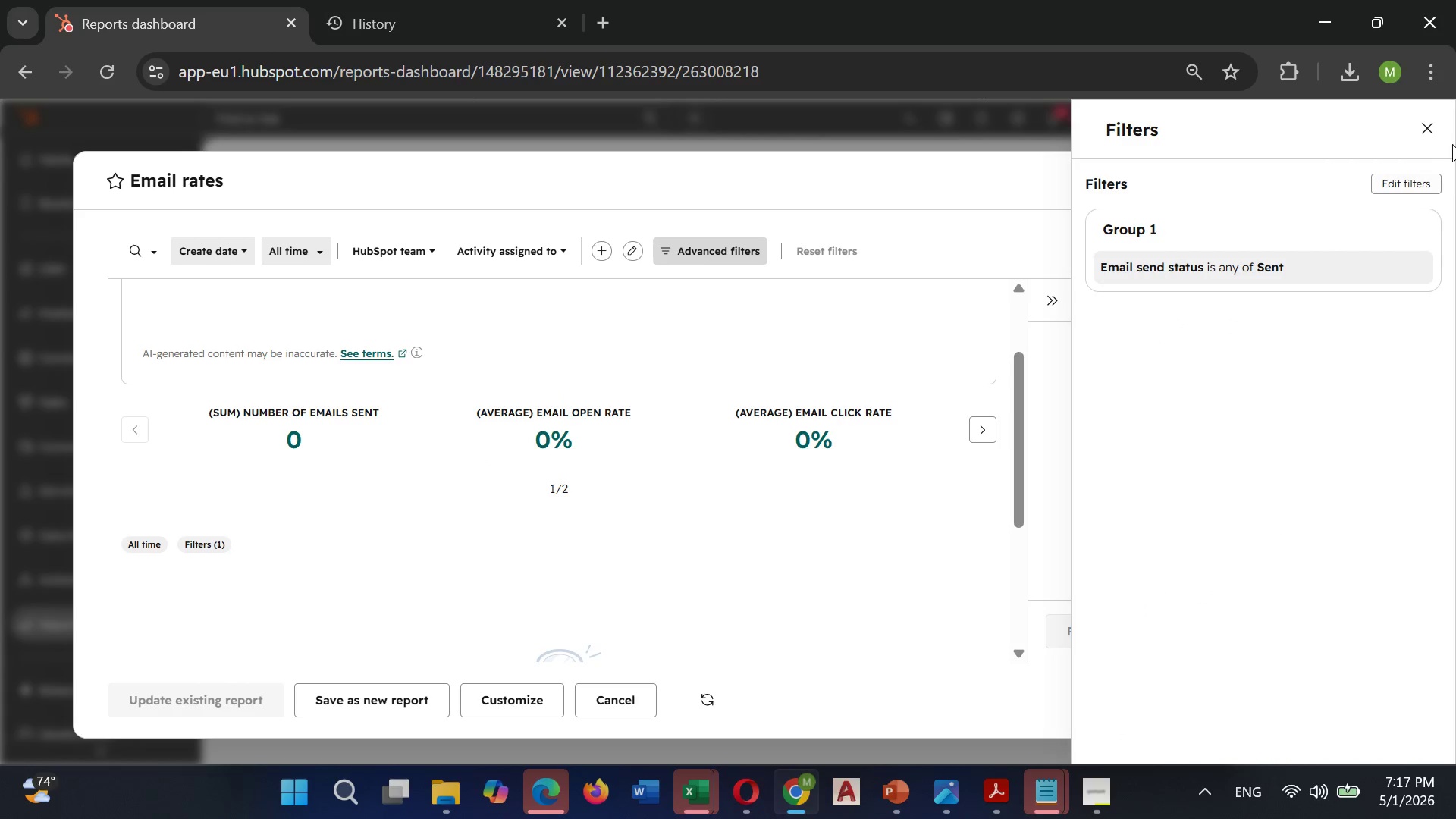 
left_click([1405, 178])
 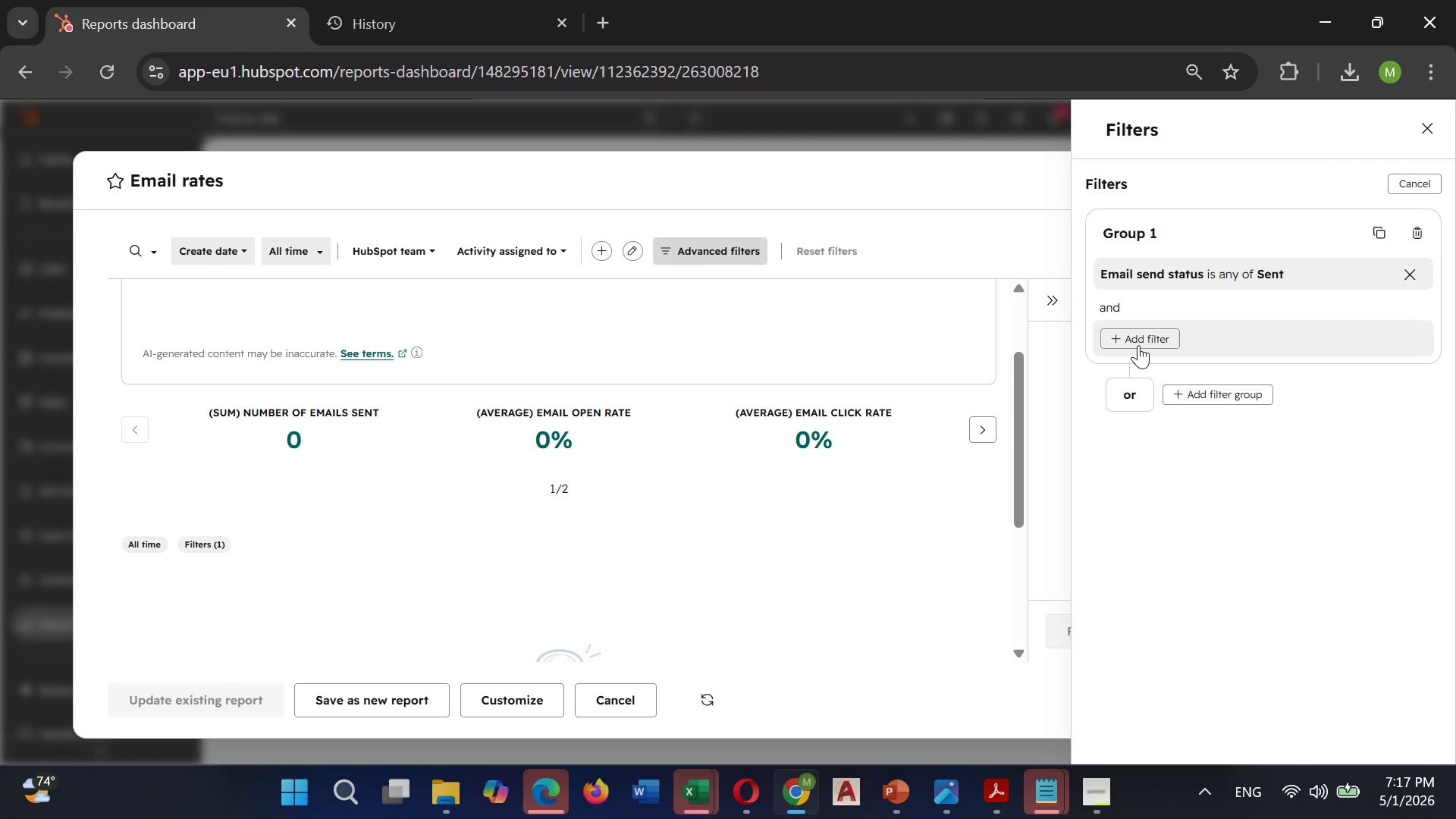 
left_click([1138, 340])
 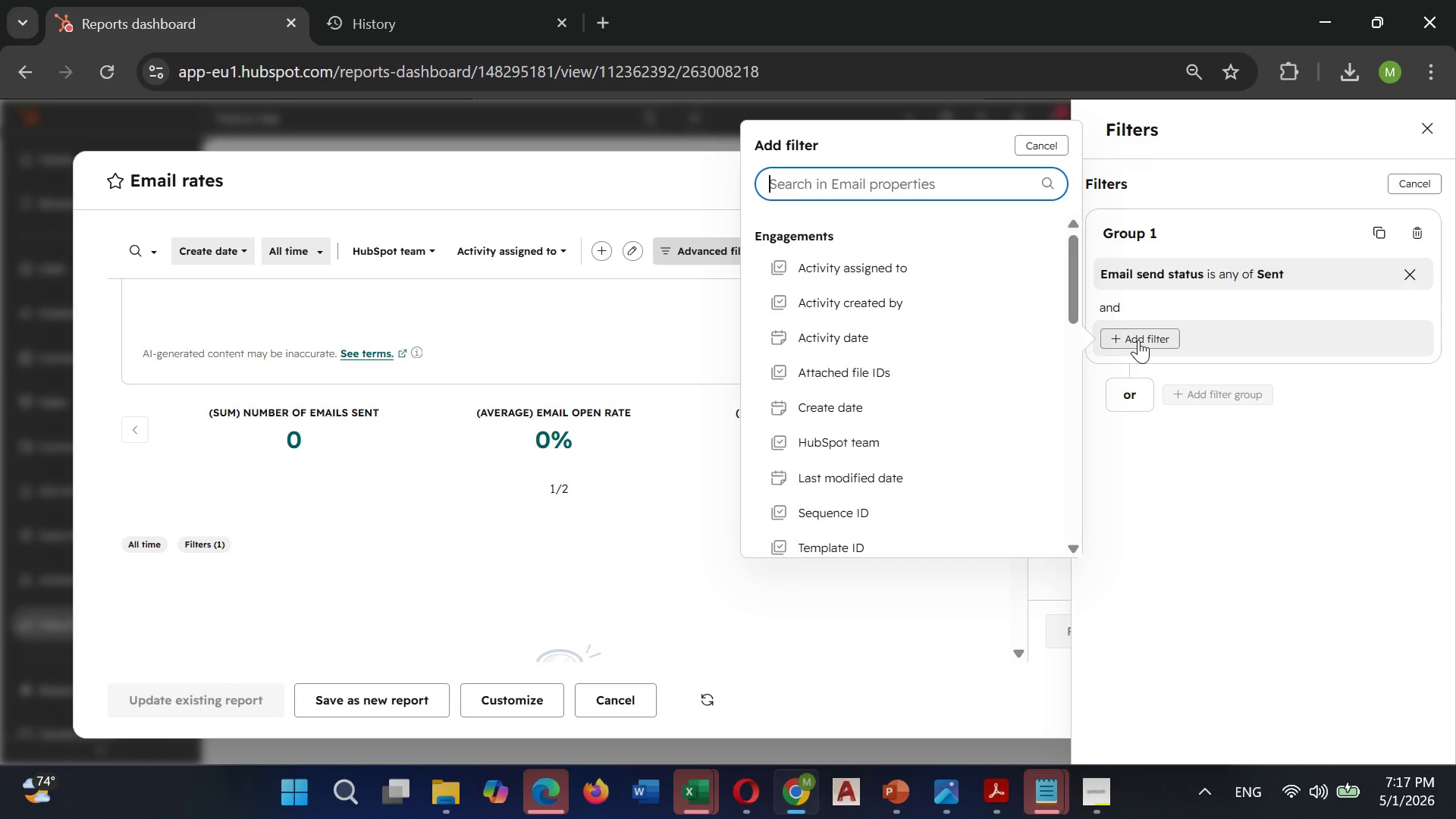 
type(Email na)
 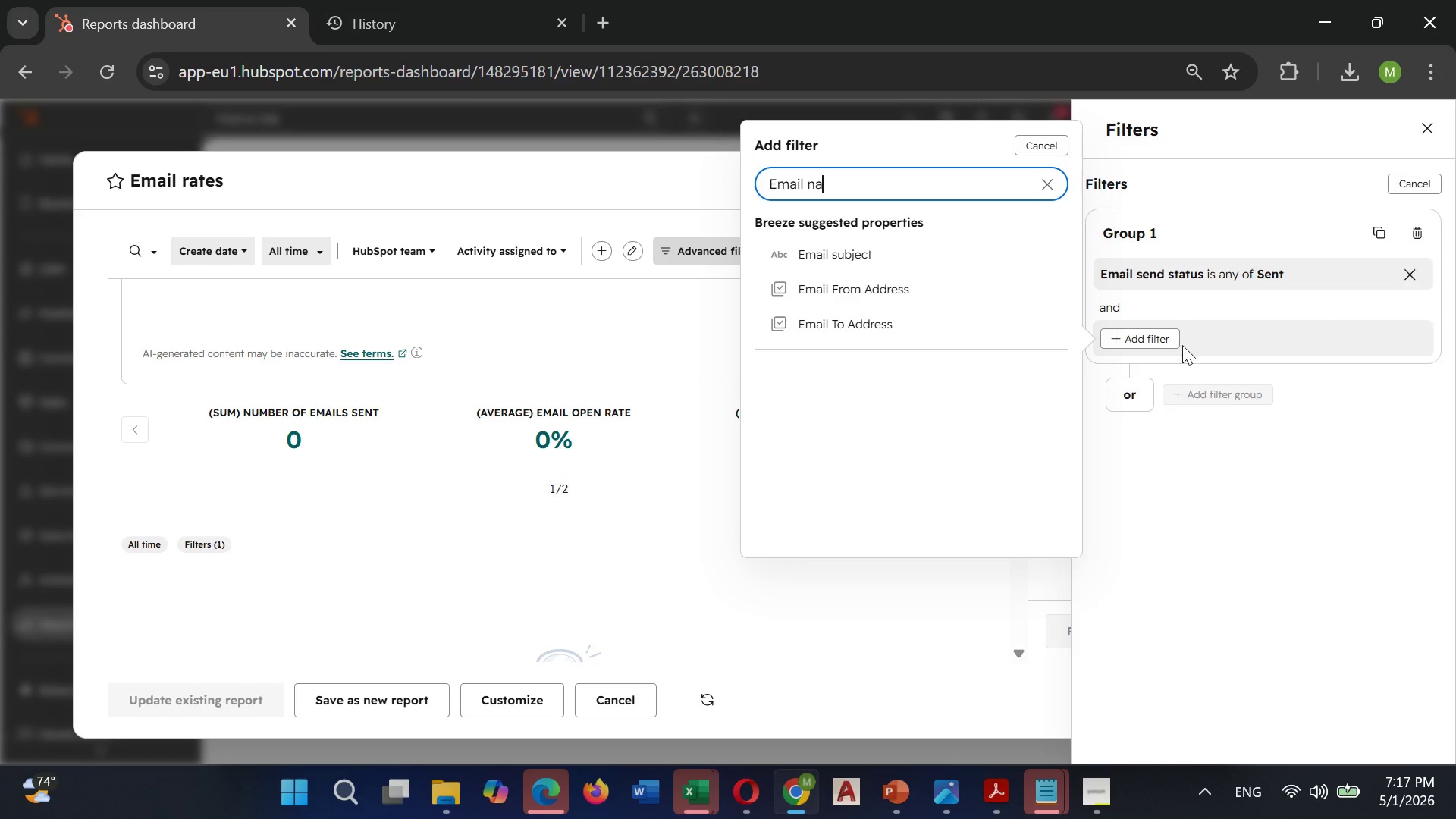 
left_click([734, 640])
 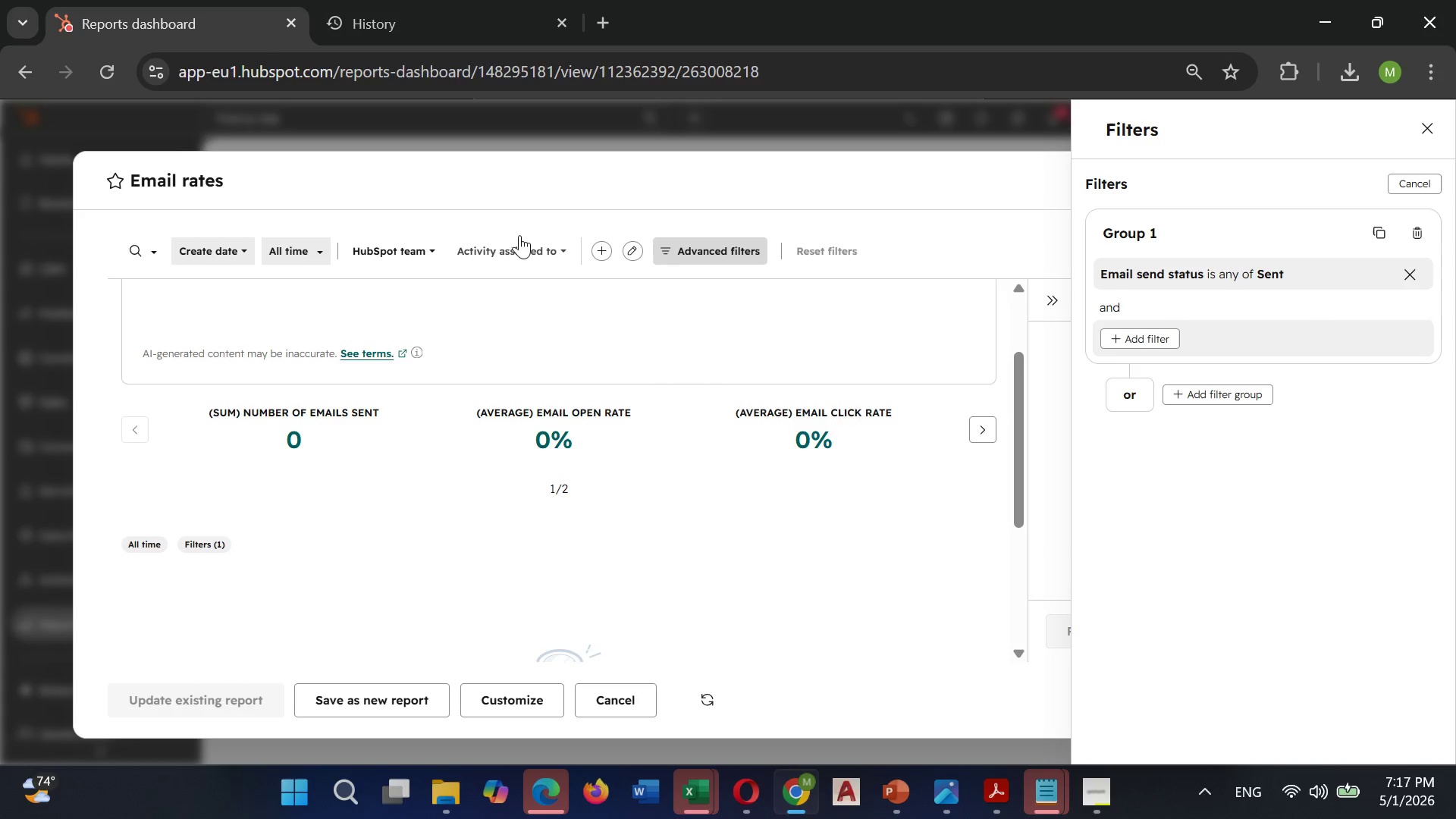 
left_click([504, 246])
 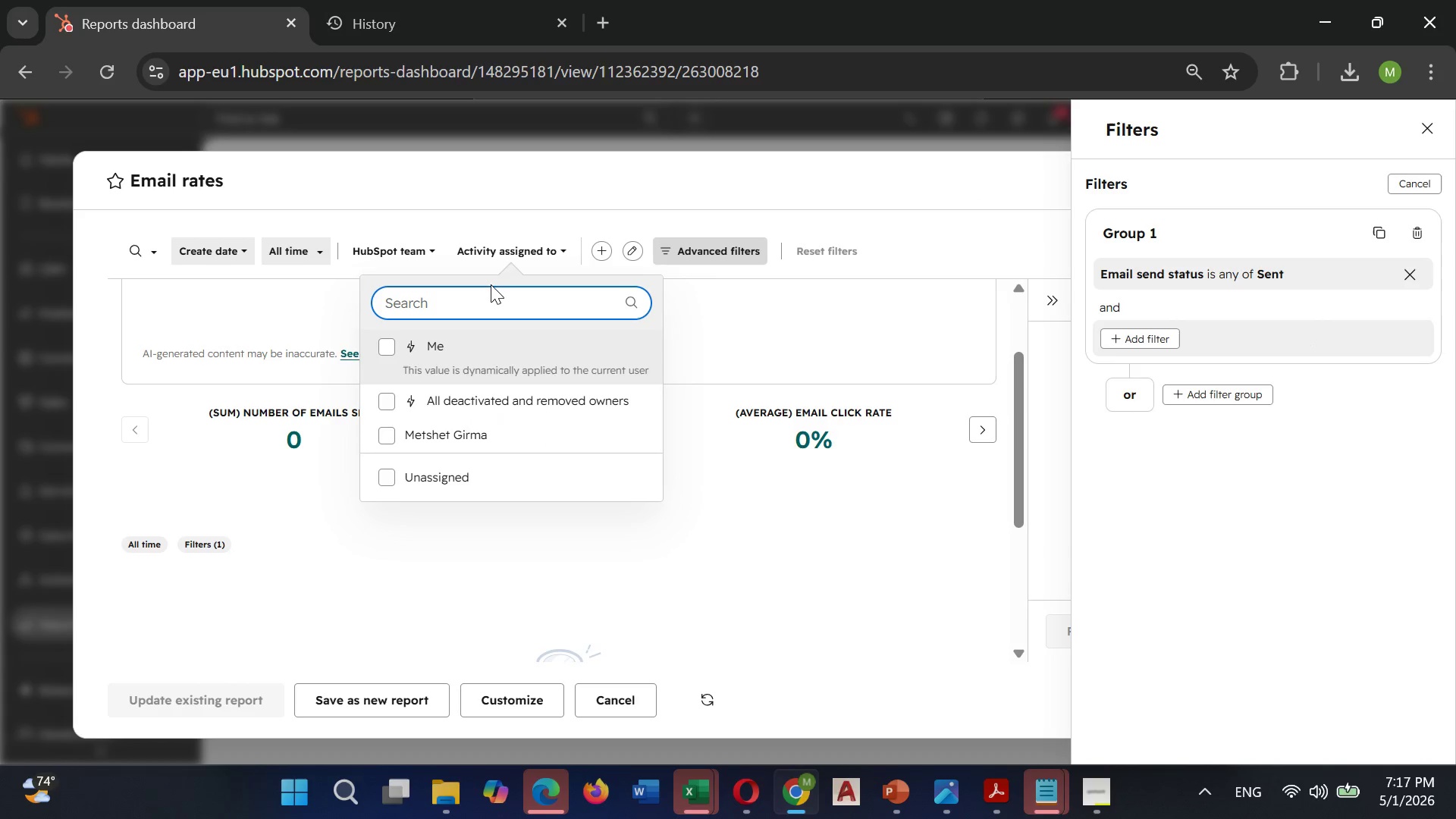 
wait(5.78)
 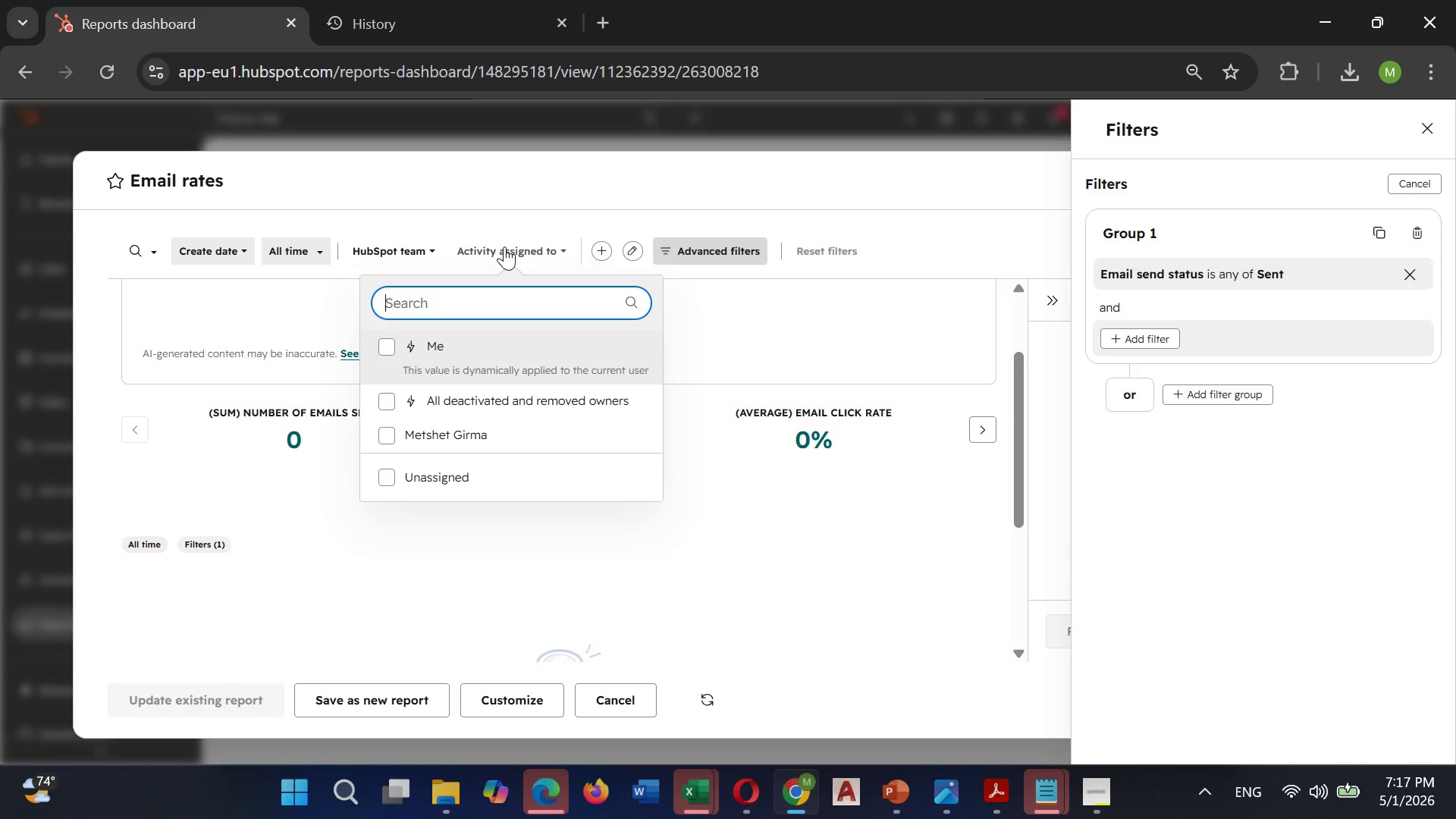 
left_click([406, 537])
 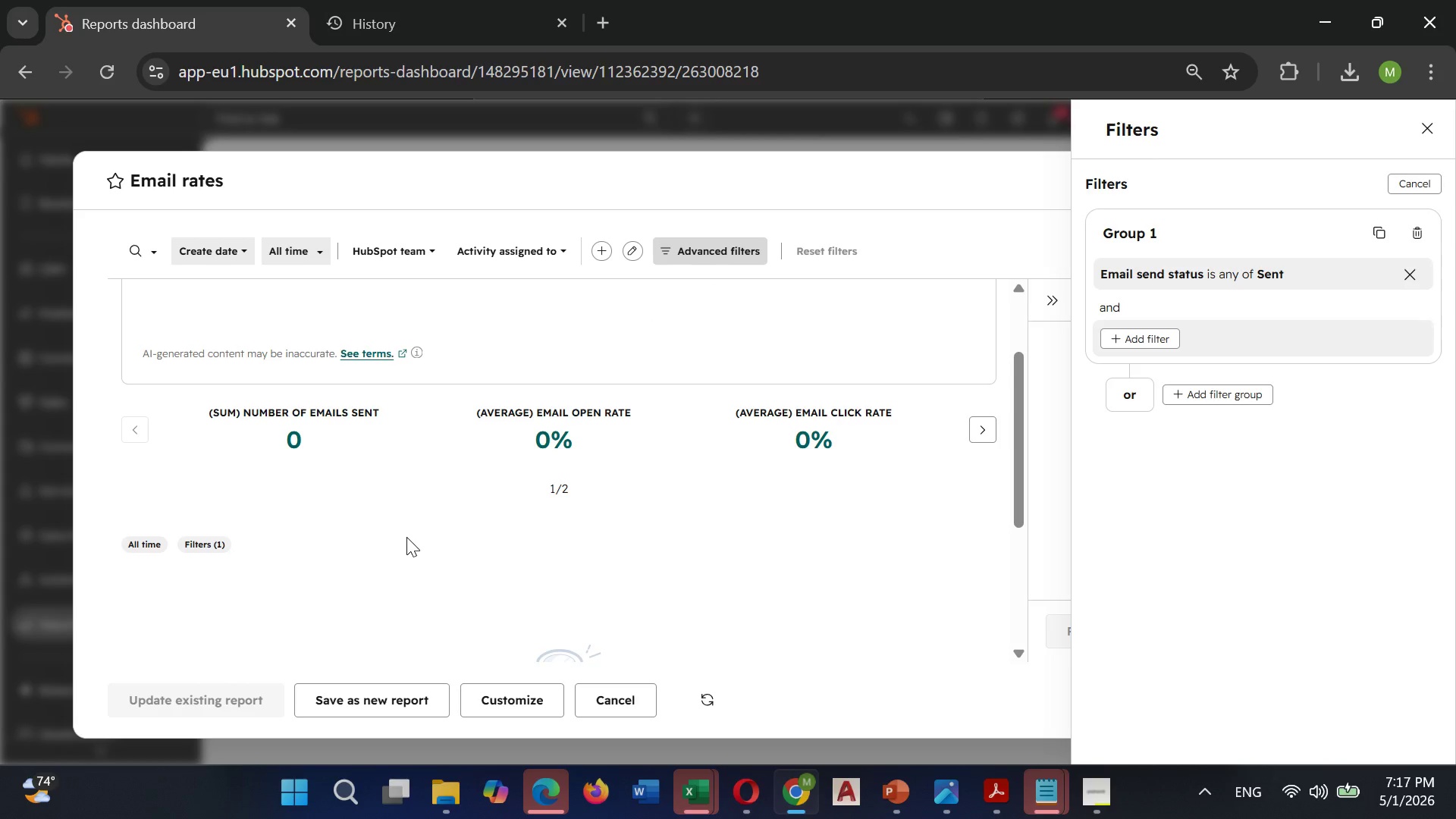 
wait(7.36)
 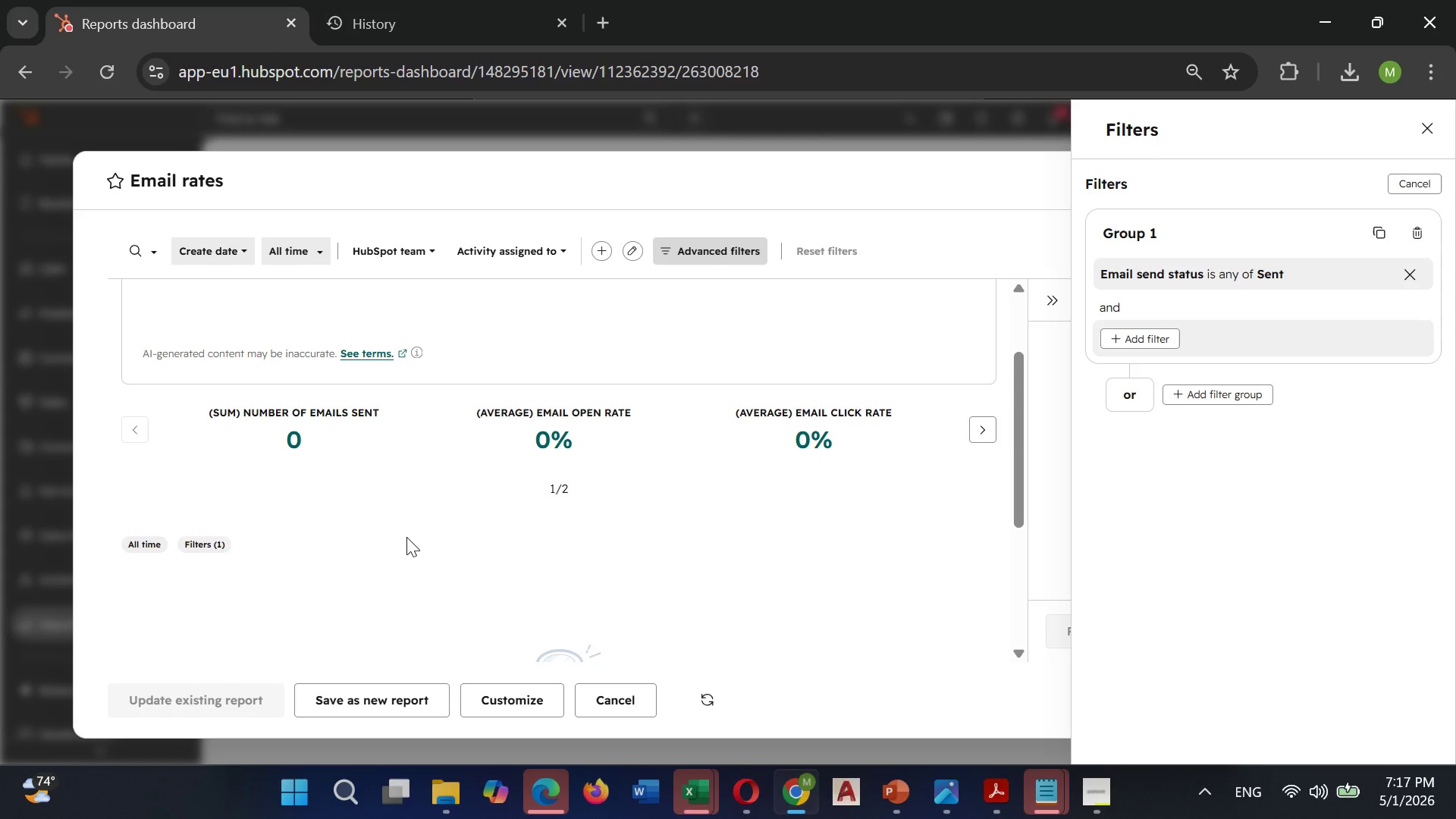 
left_click([532, 711])
 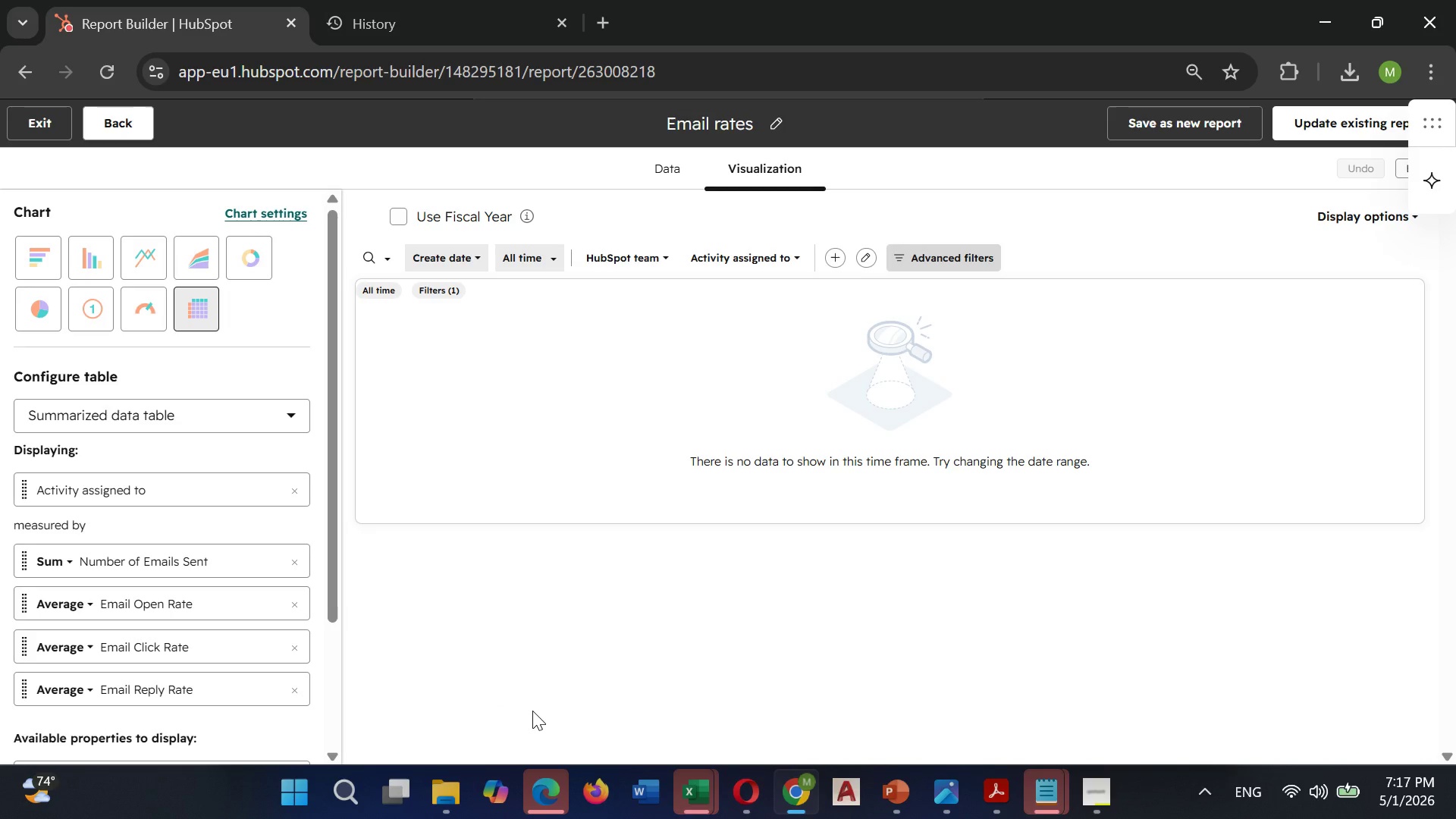 
wait(20.39)
 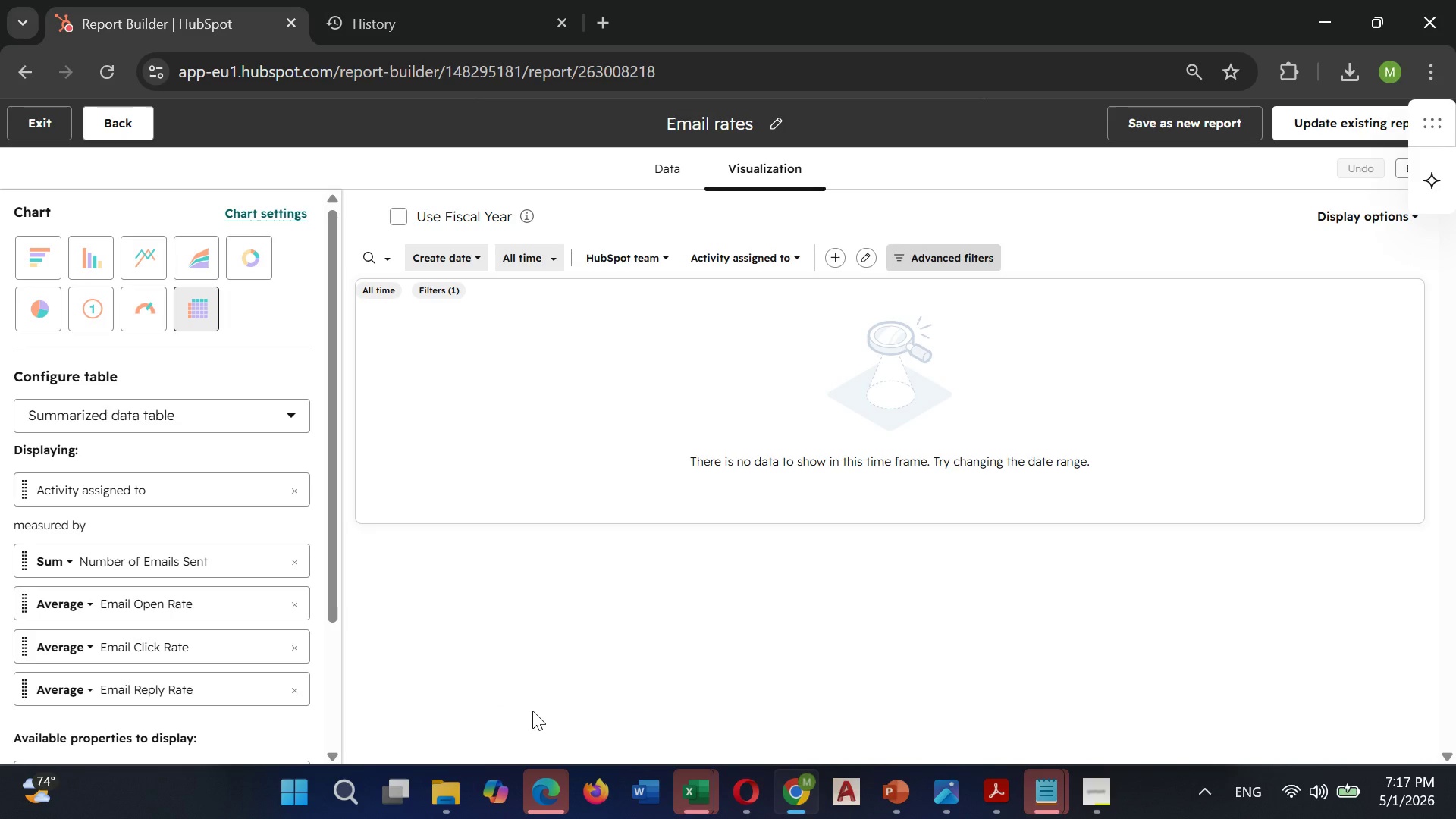 
left_click([679, 167])
 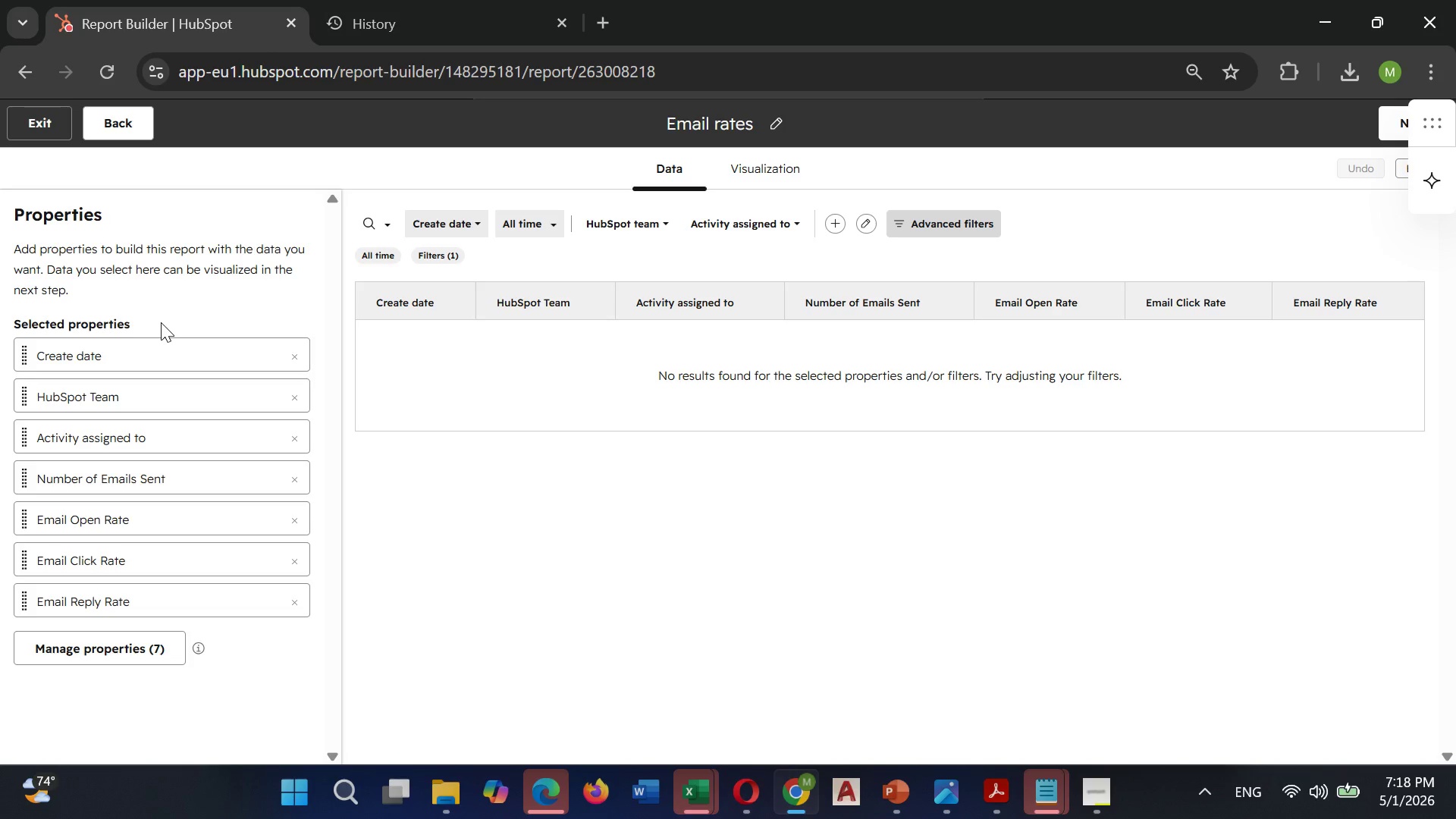 
wait(14.36)
 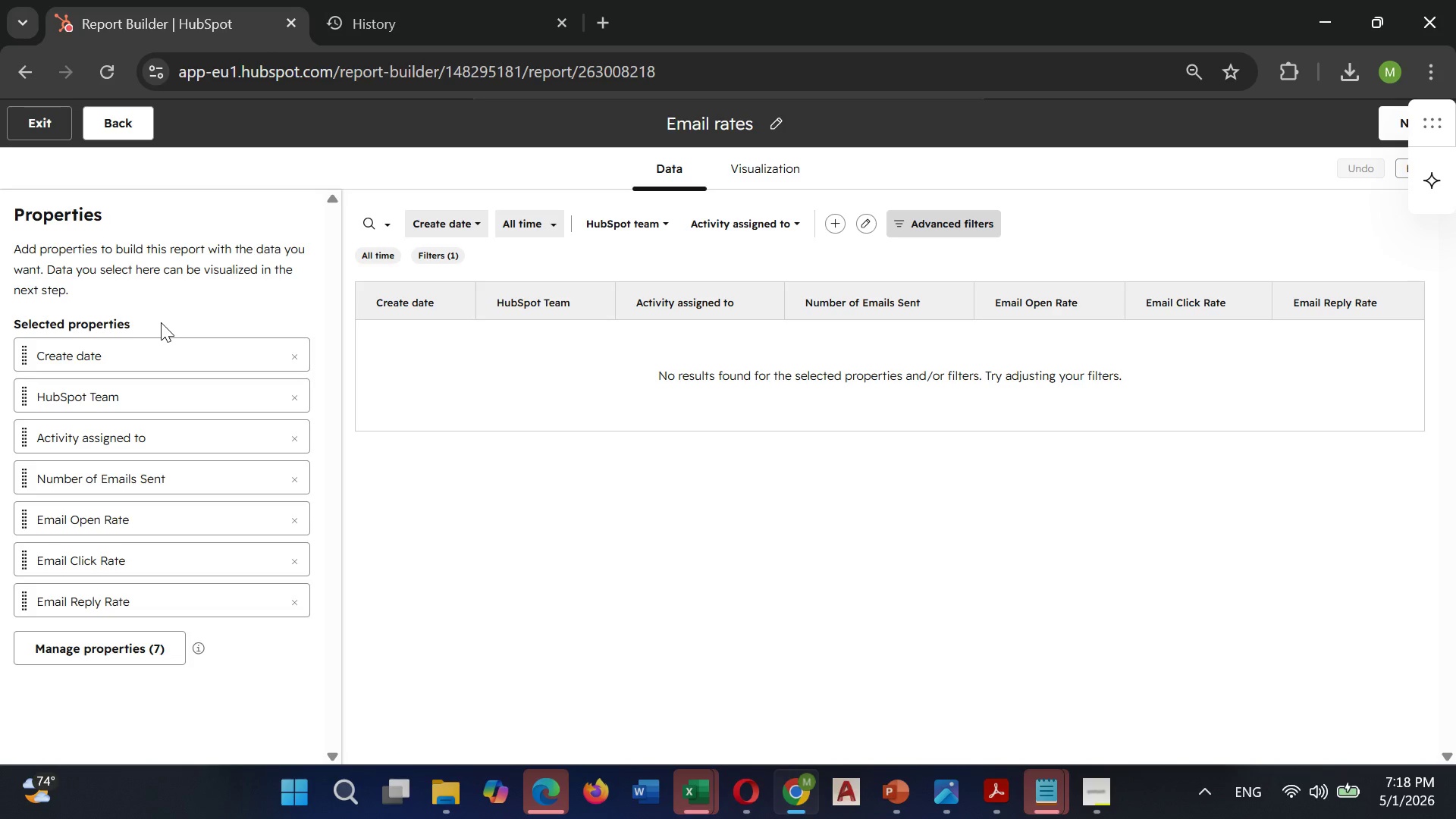 
left_click([858, 218])
 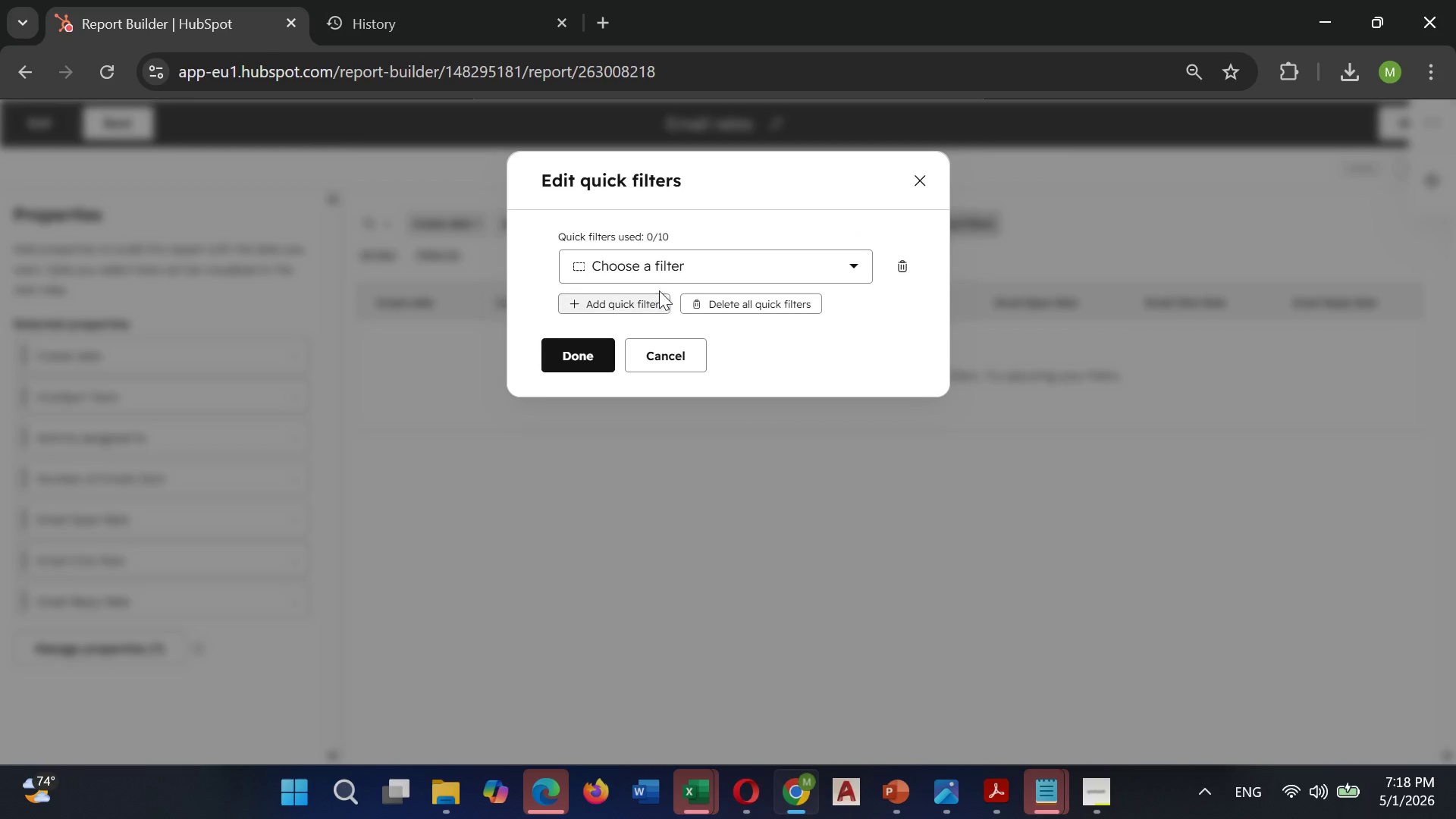 
left_click([673, 264])
 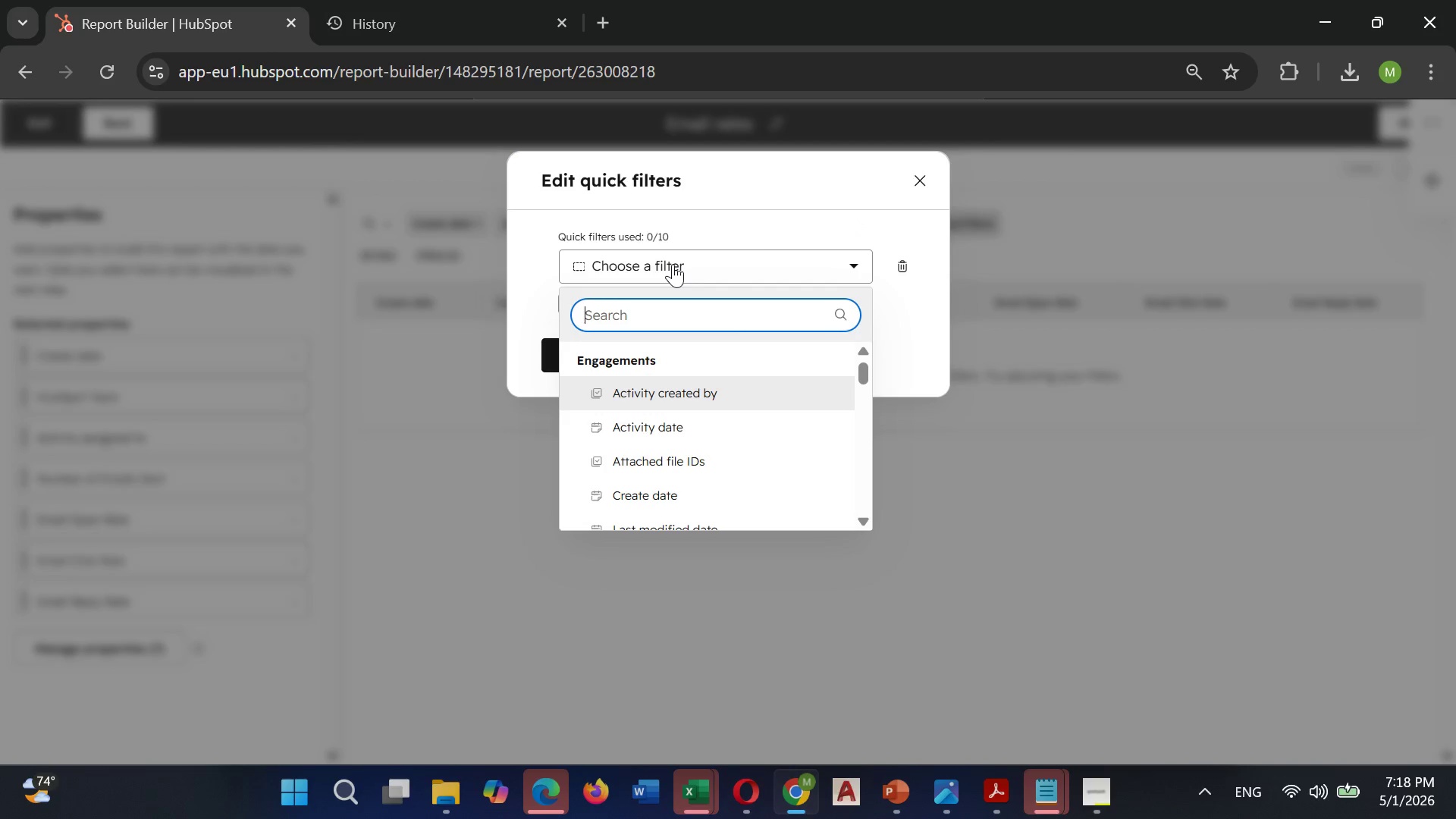 
type(Email n)
key(Backspace)
type(namMarke)
 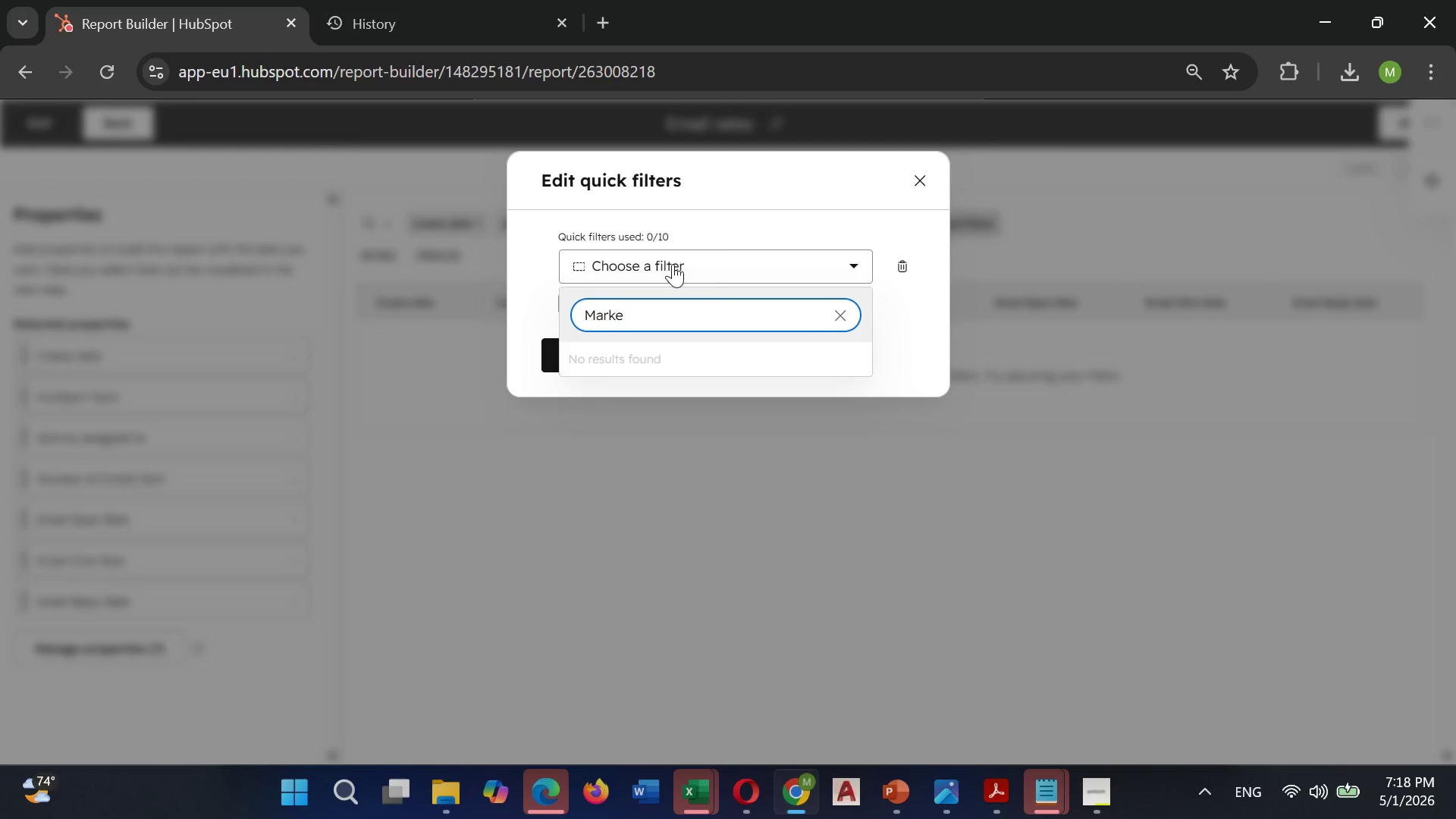 